 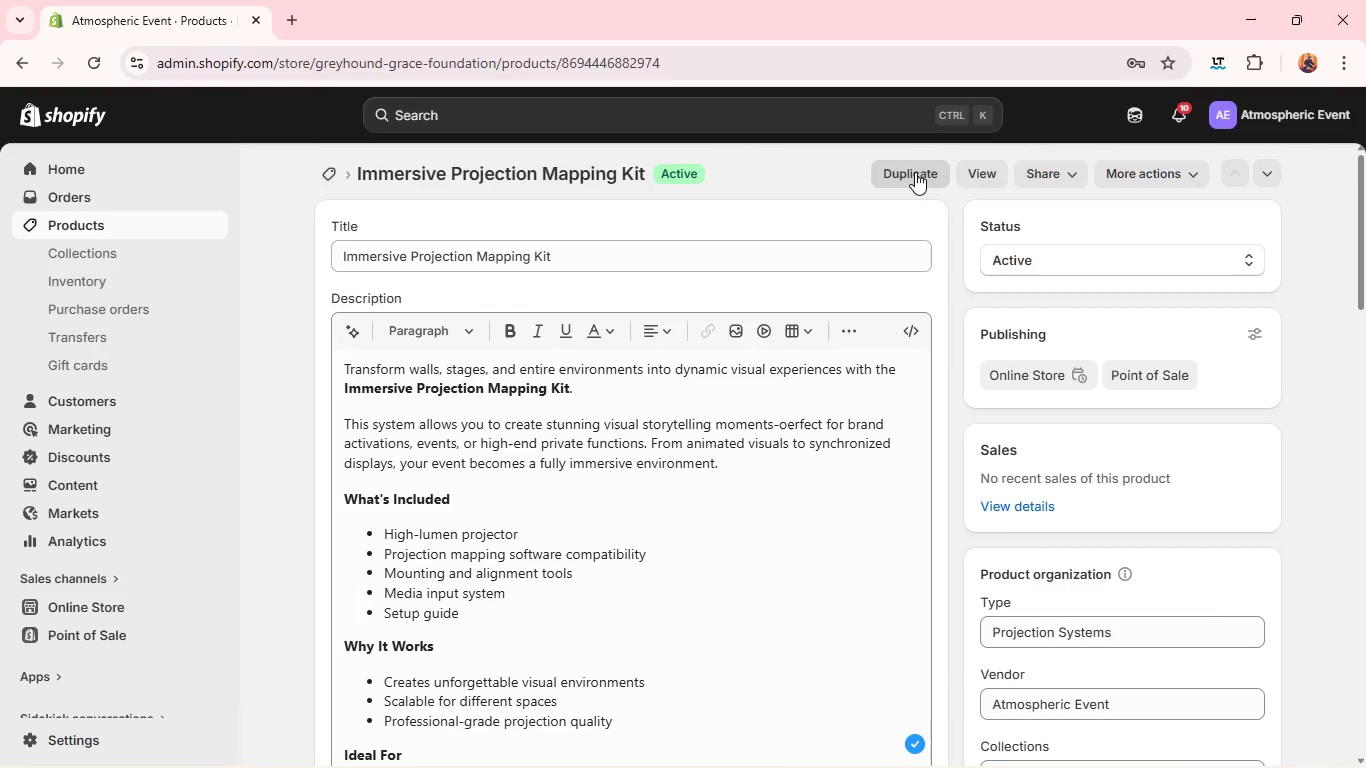 
left_click([896, 654])
 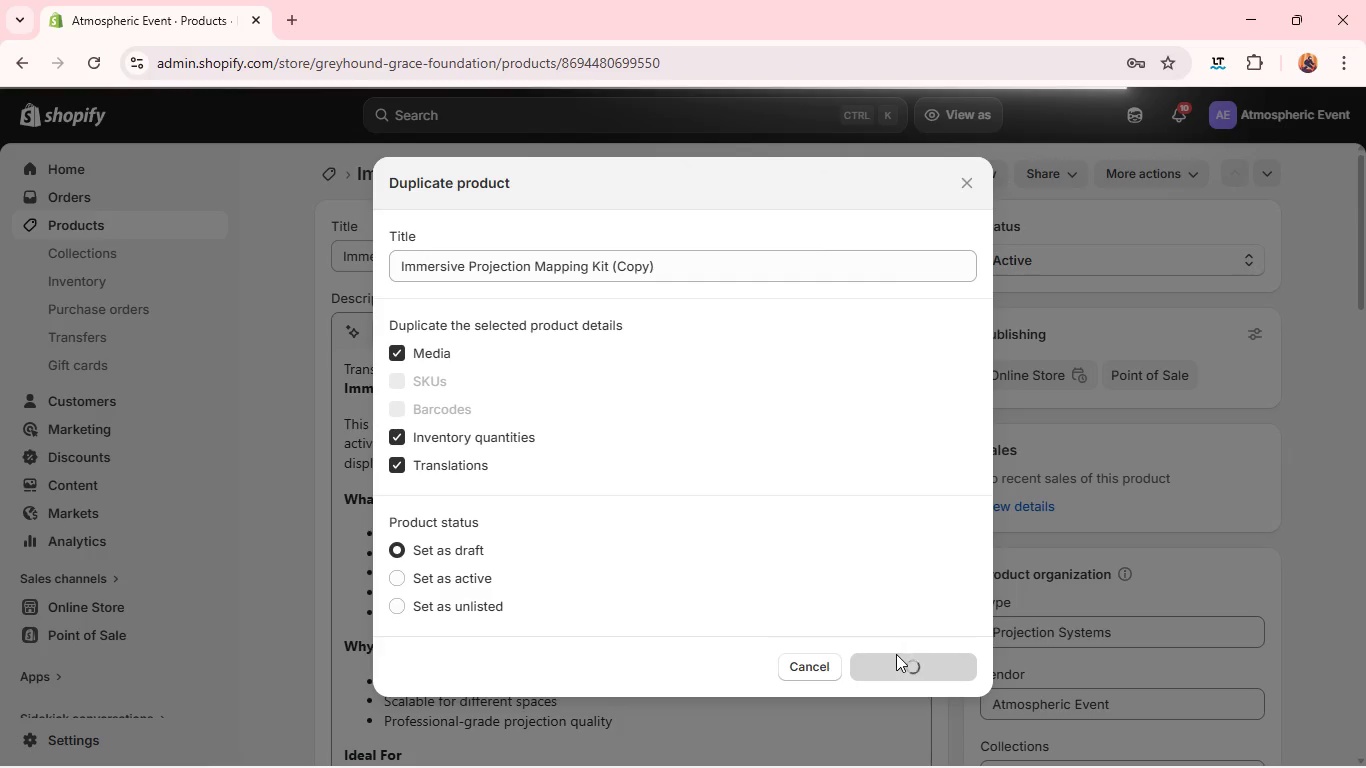 
wait(11.36)
 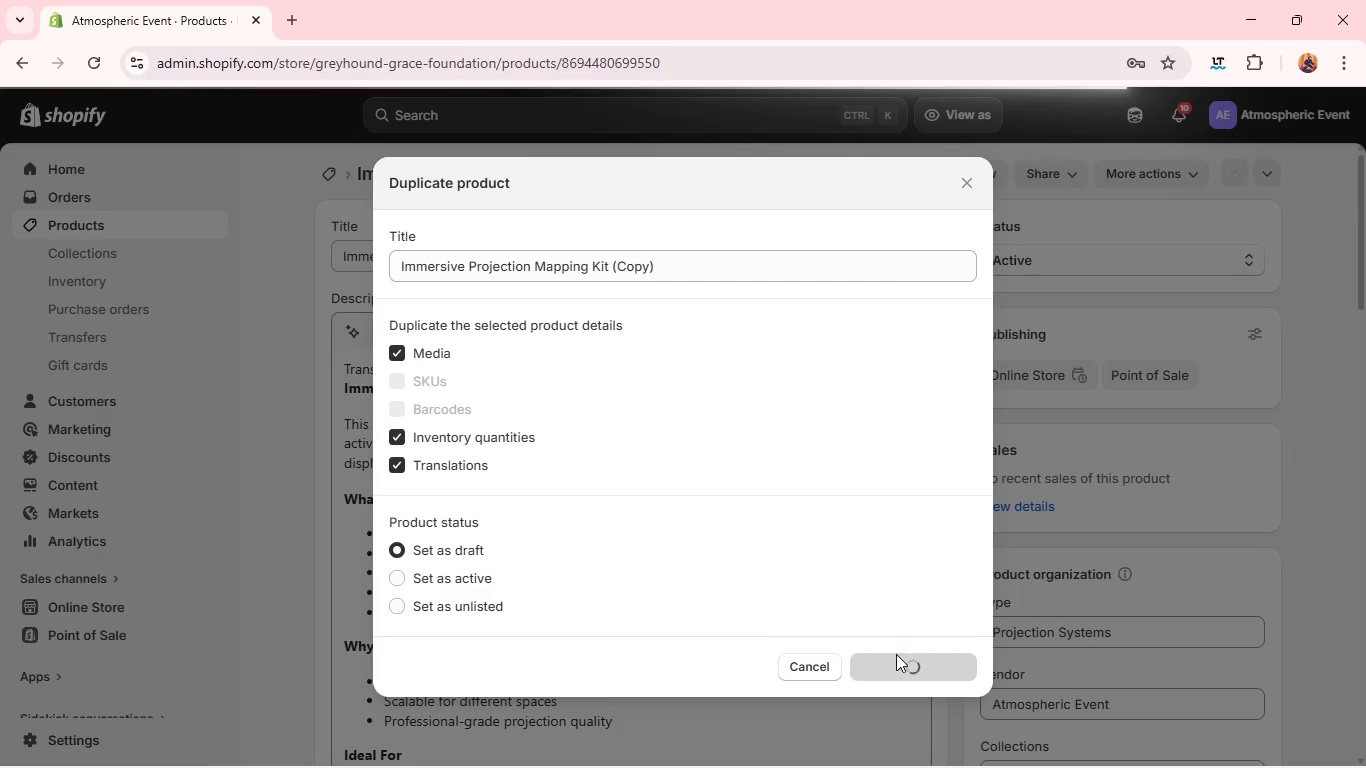 
double_click([553, 260])
 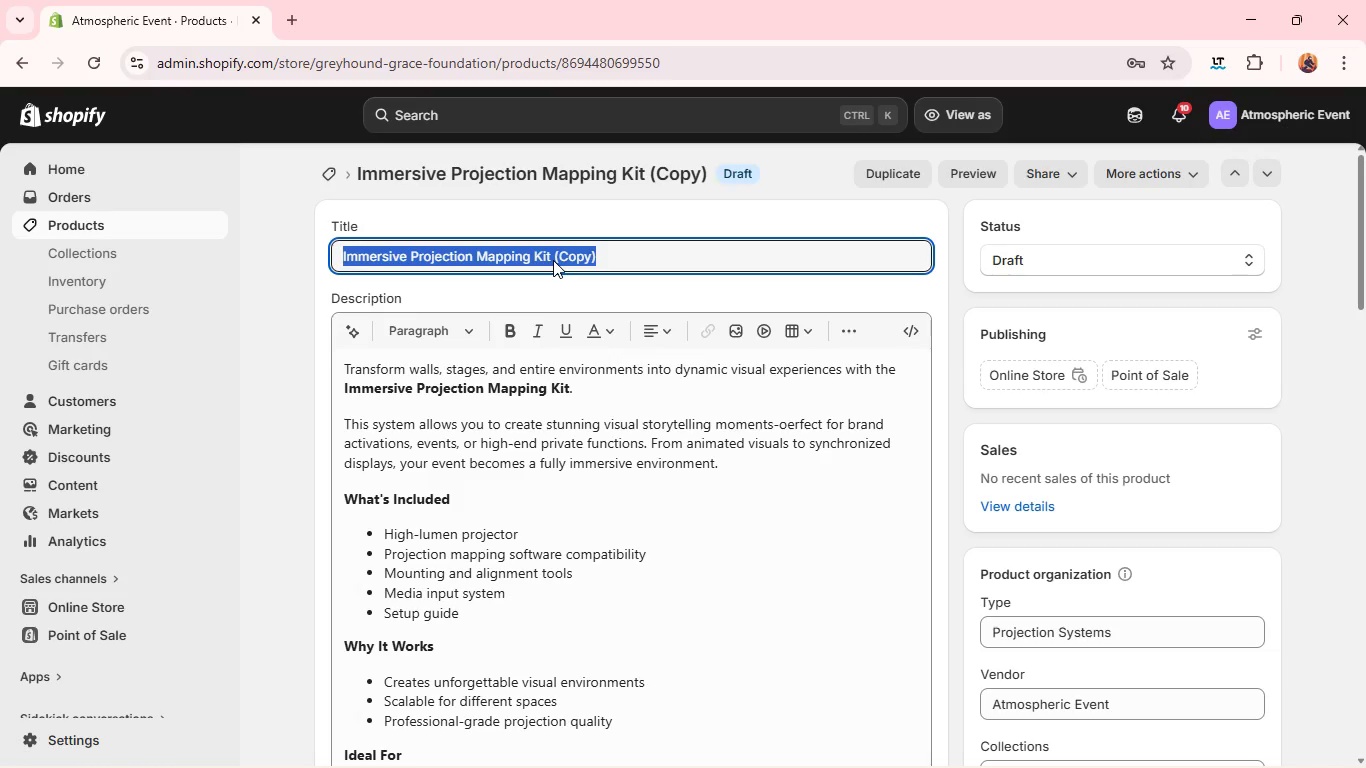 
triple_click([553, 260])
 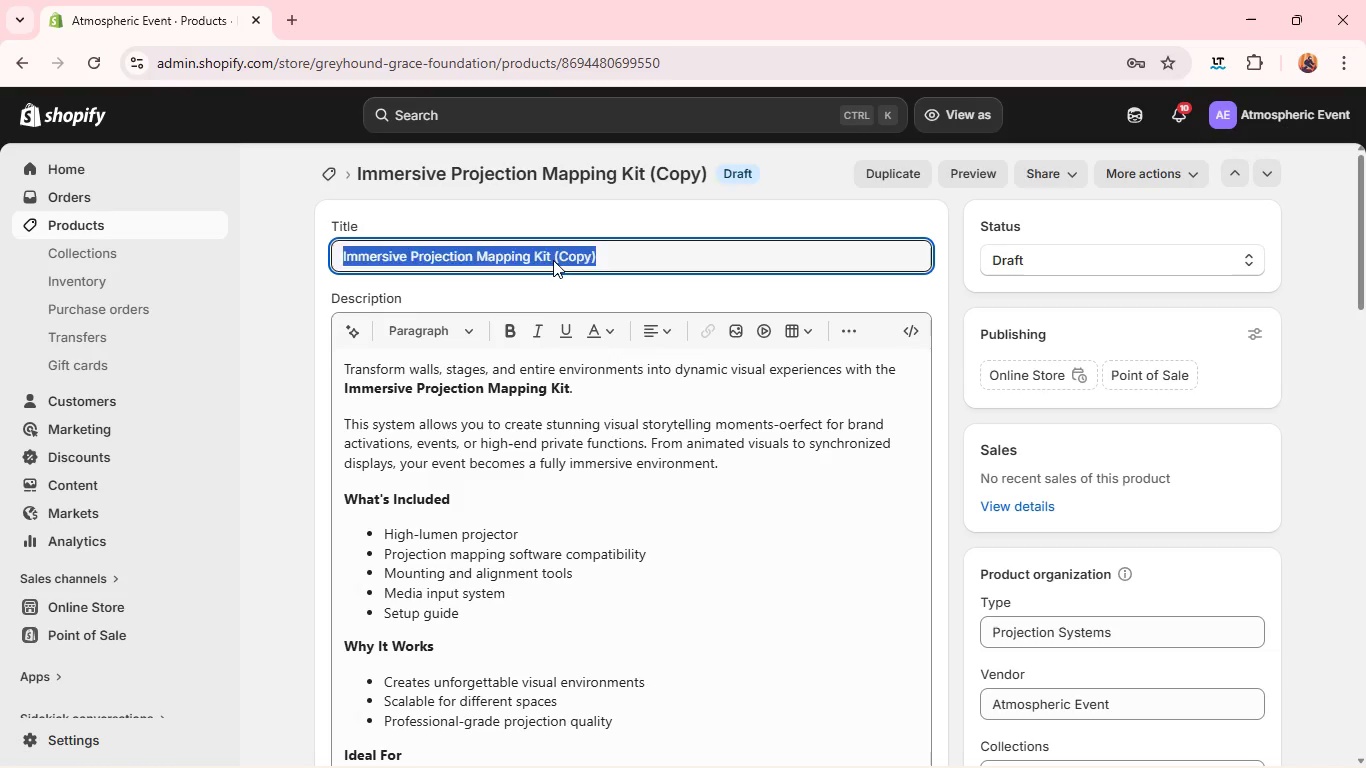 
key(Backspace)
 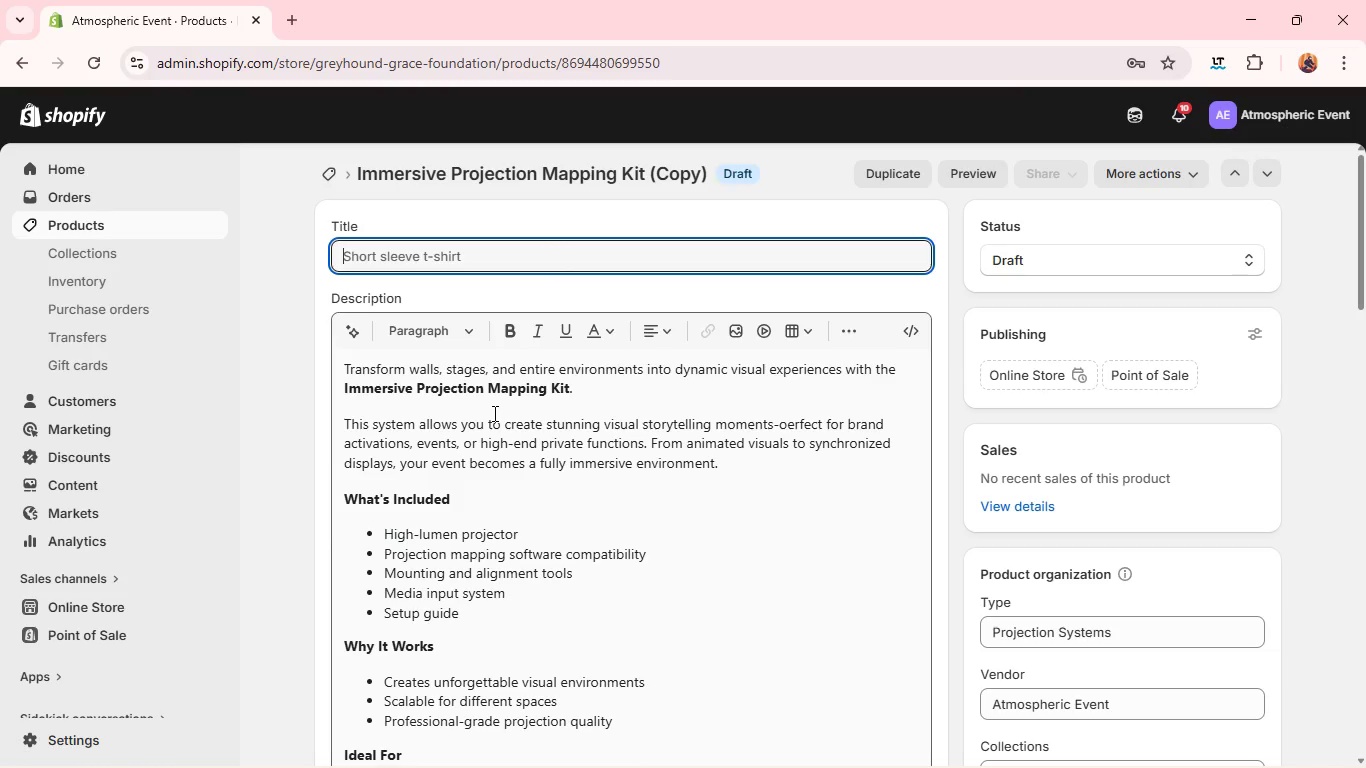 
left_click([493, 413])
 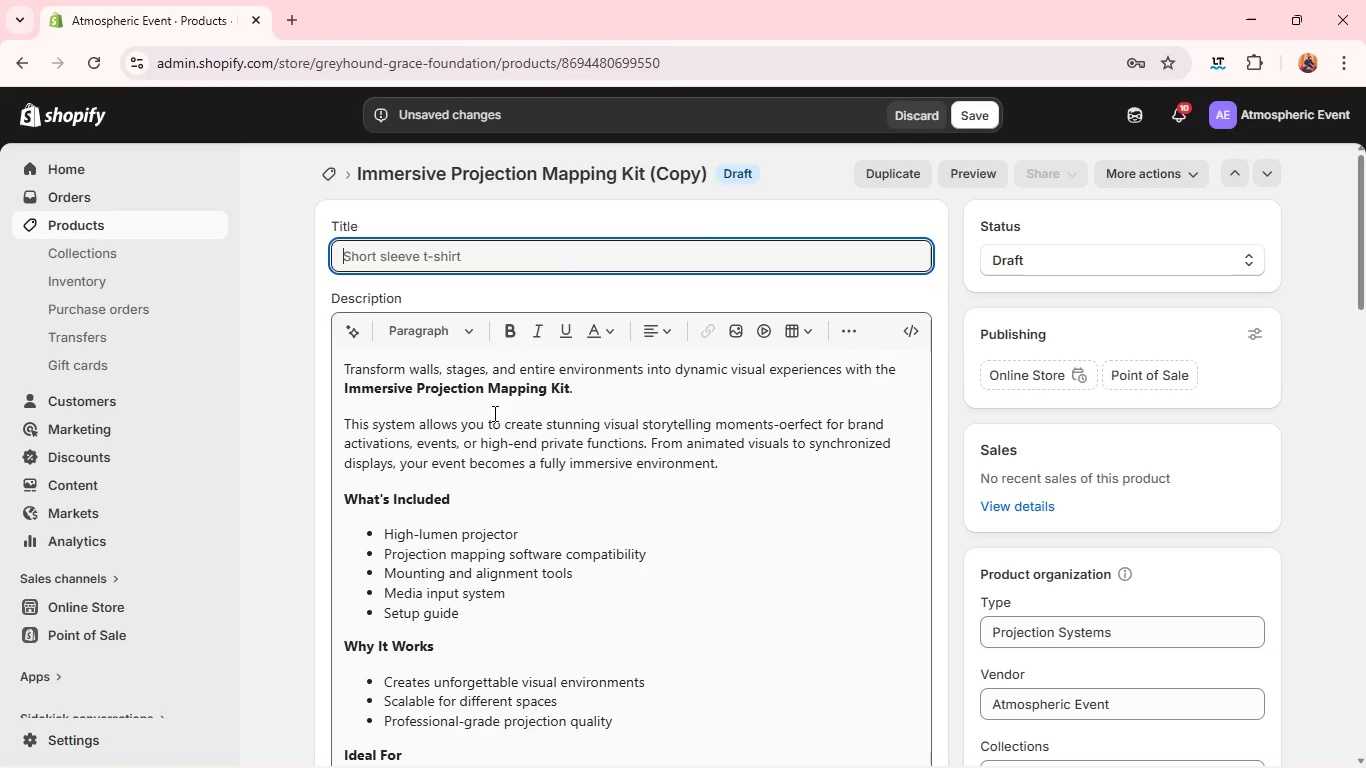 
key(Control+A)
 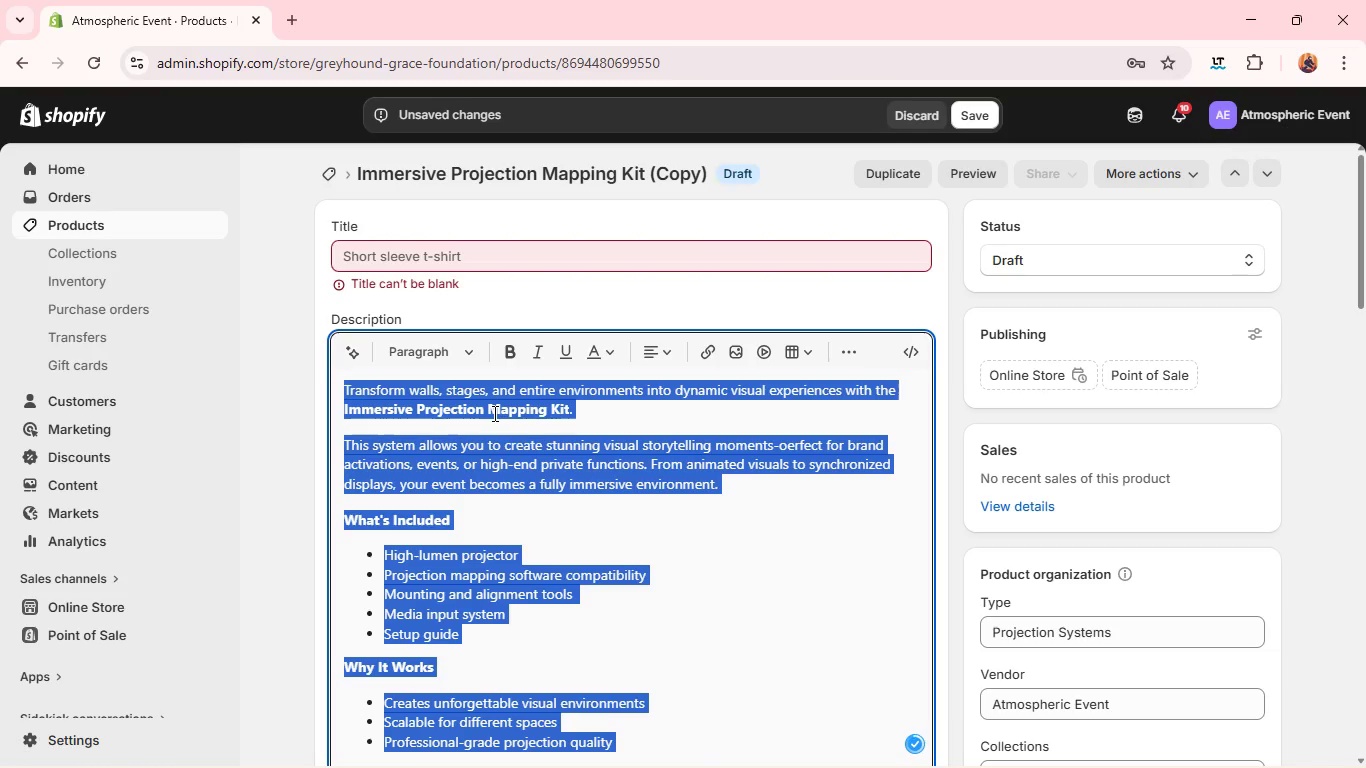 
key(Backspace)
 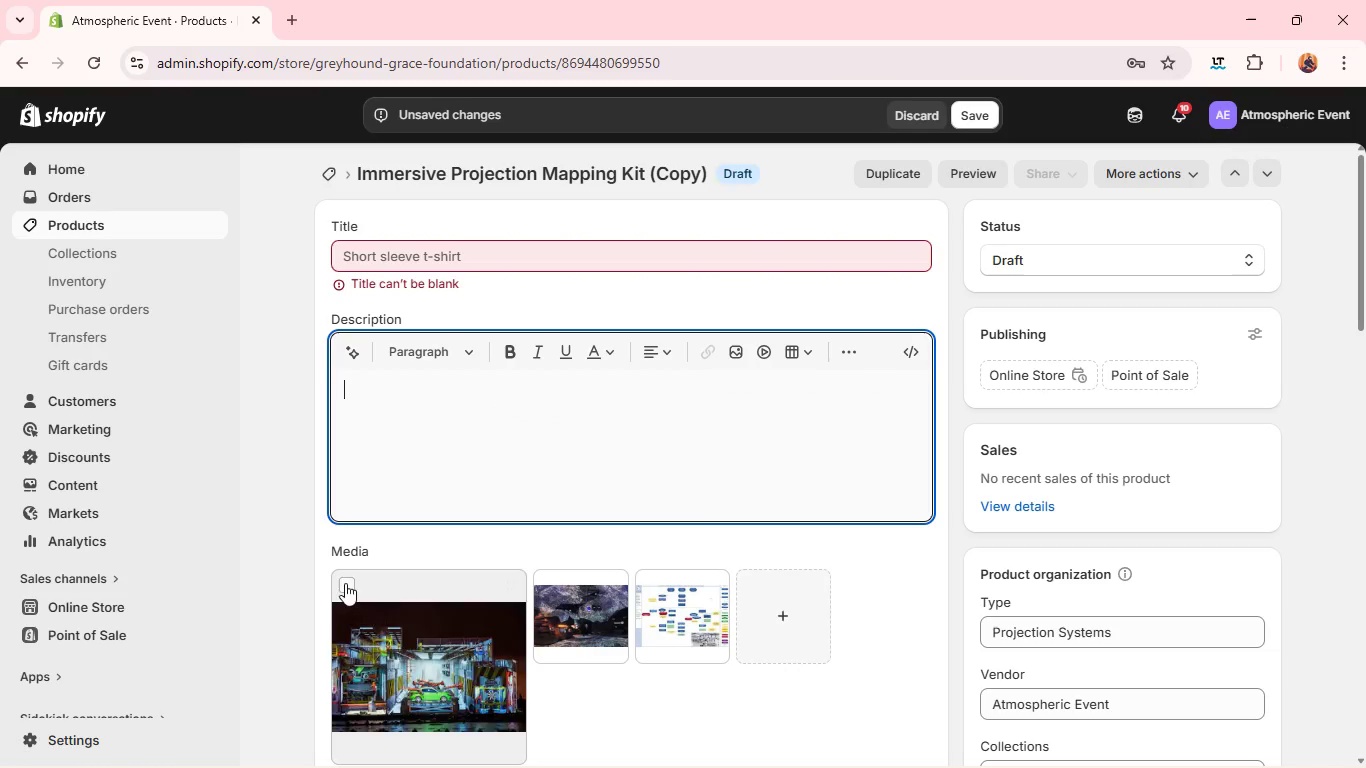 
left_click([345, 583])
 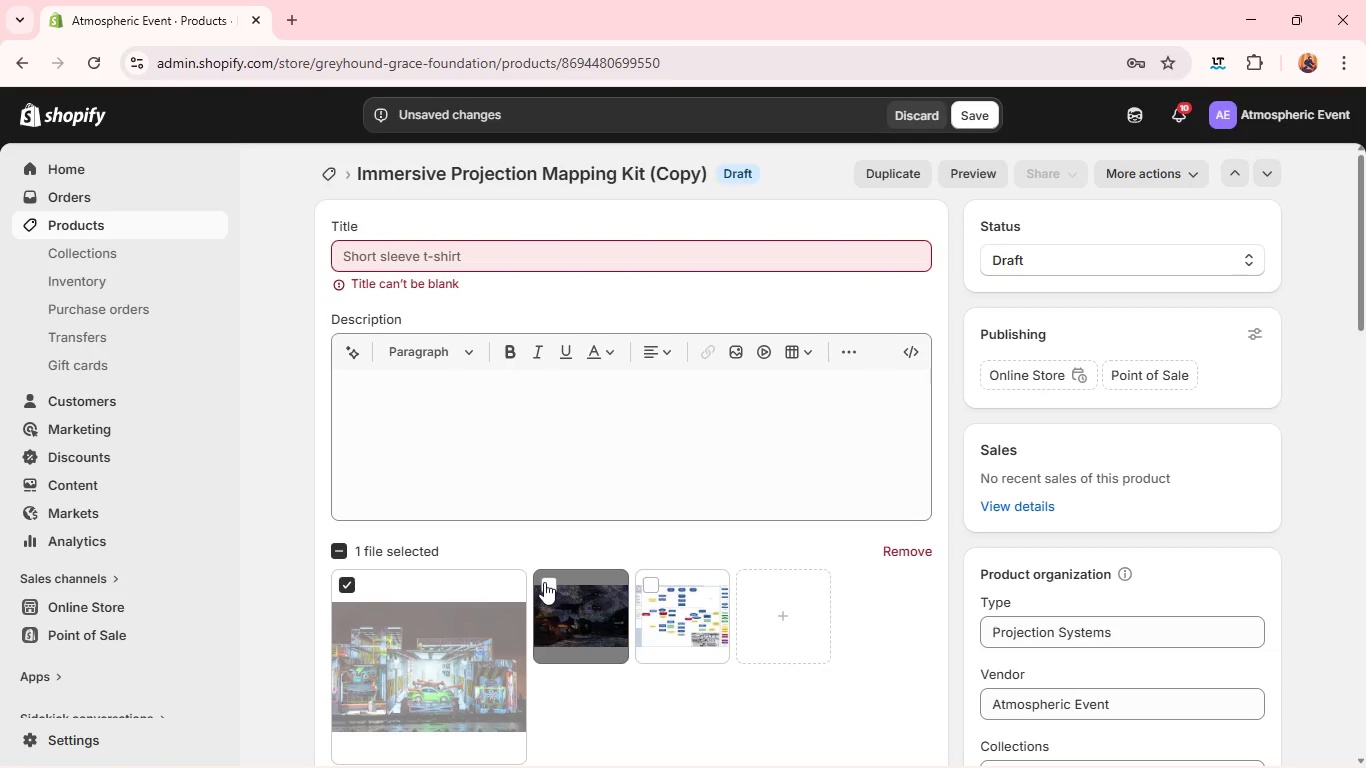 
left_click([544, 582])
 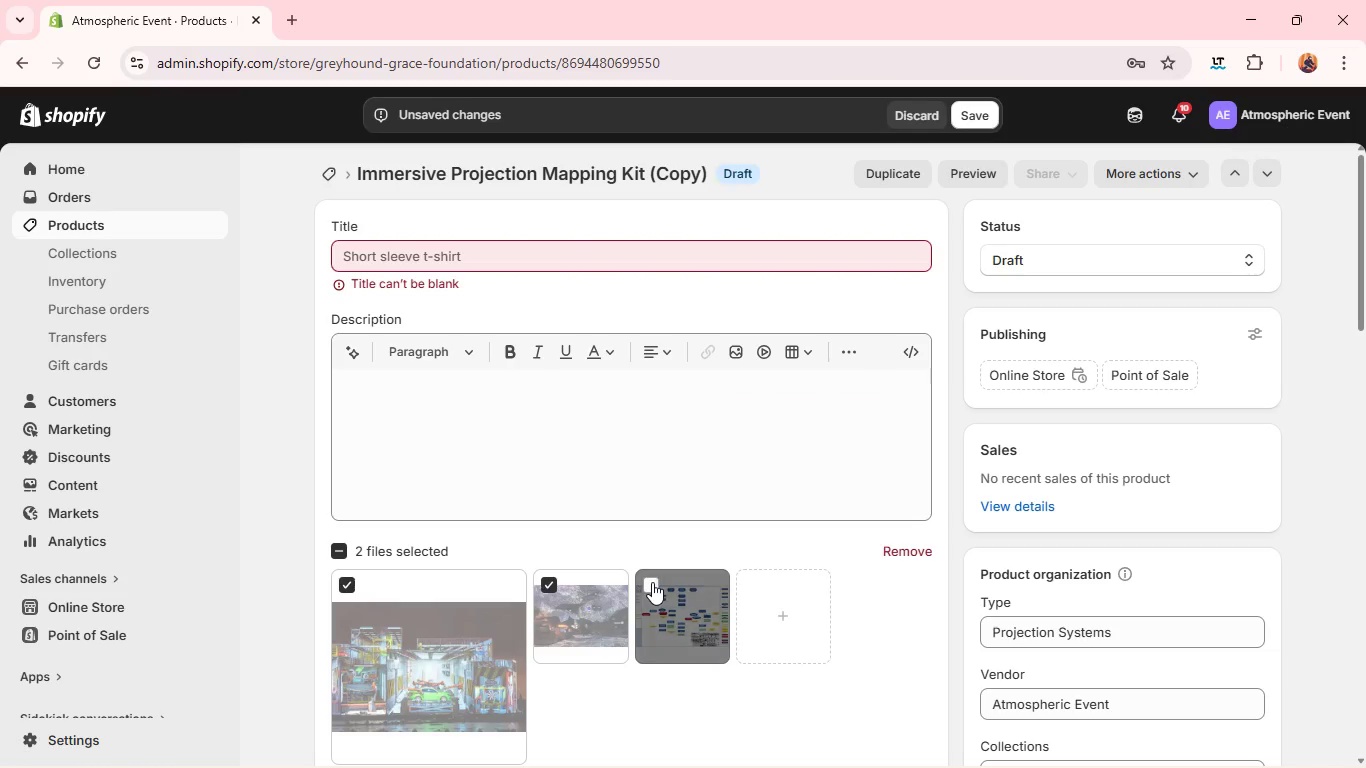 
left_click([652, 582])
 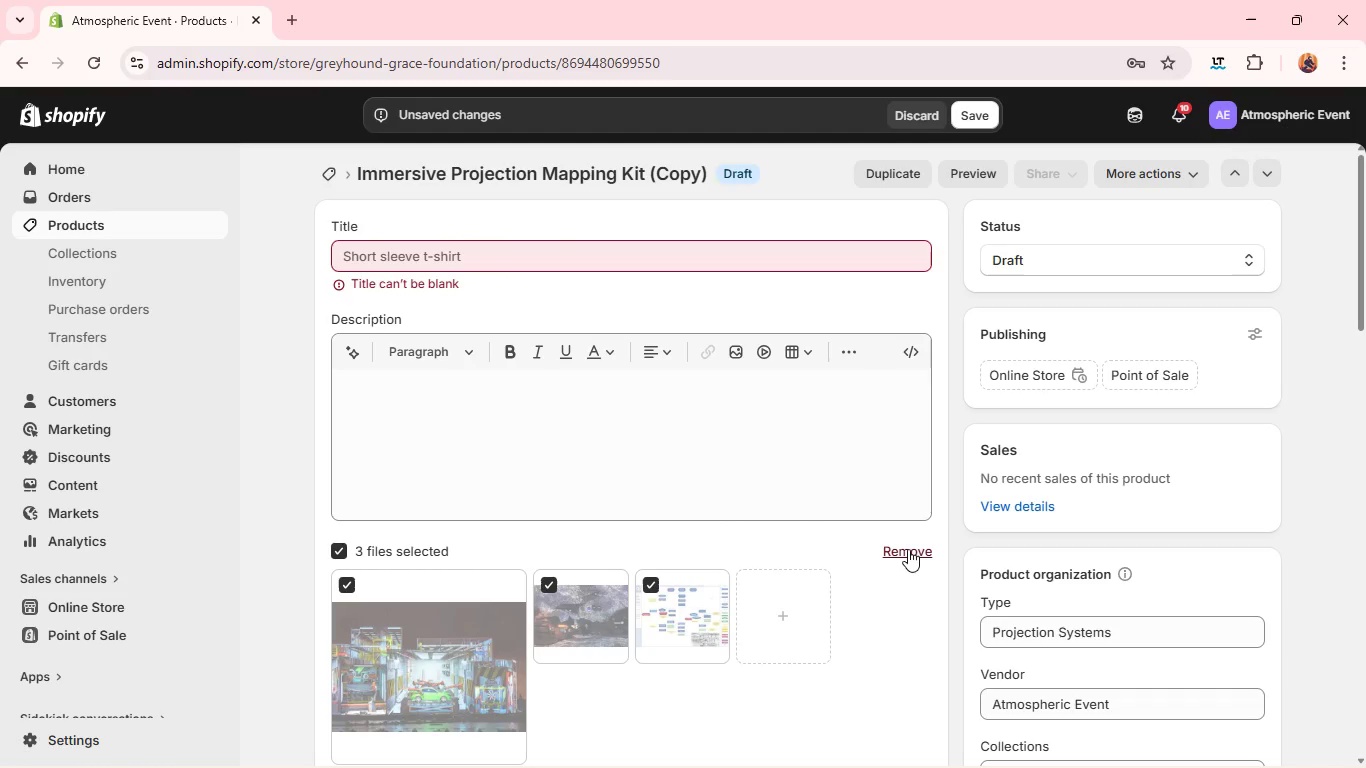 
left_click([908, 549])
 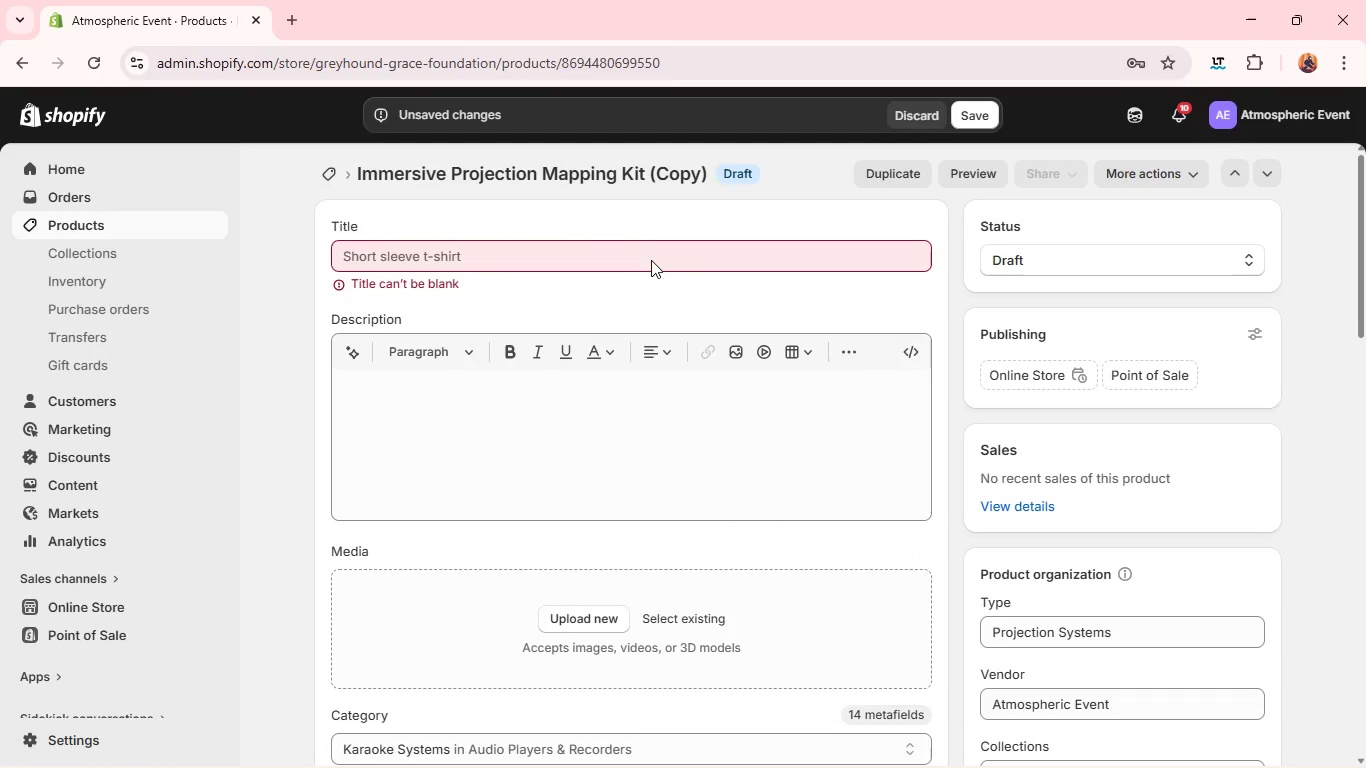 
left_click([651, 260])
 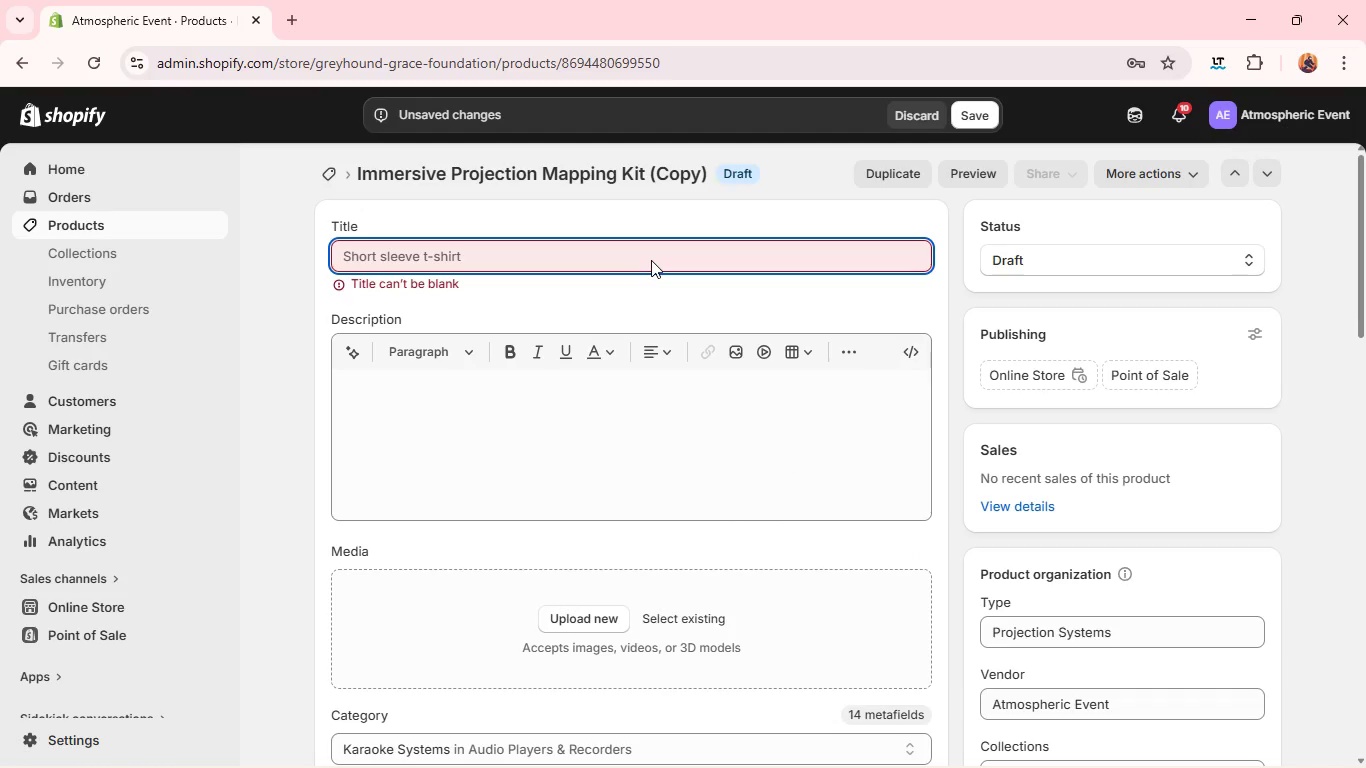 
wait(5.09)
 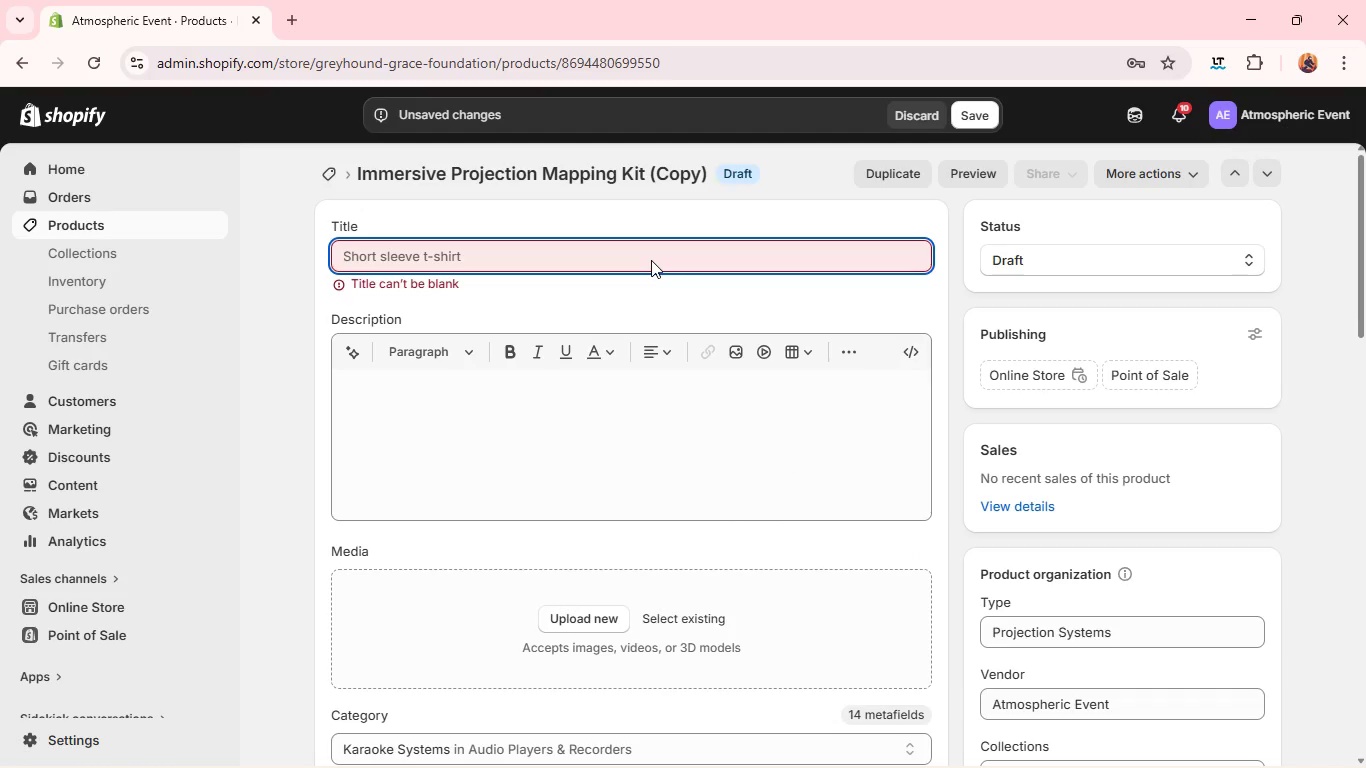 
type(Interactive LED Dance FLoor System )
 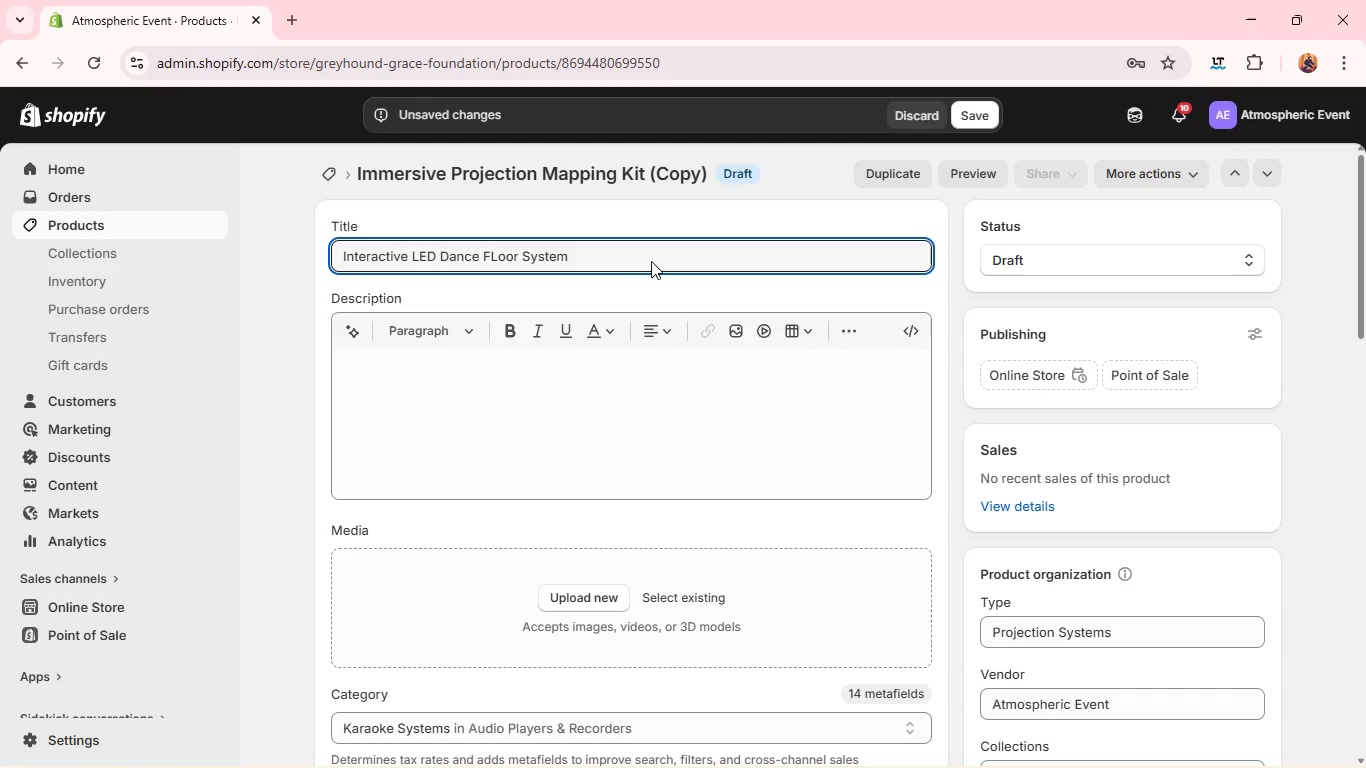 
left_click([503, 260])
 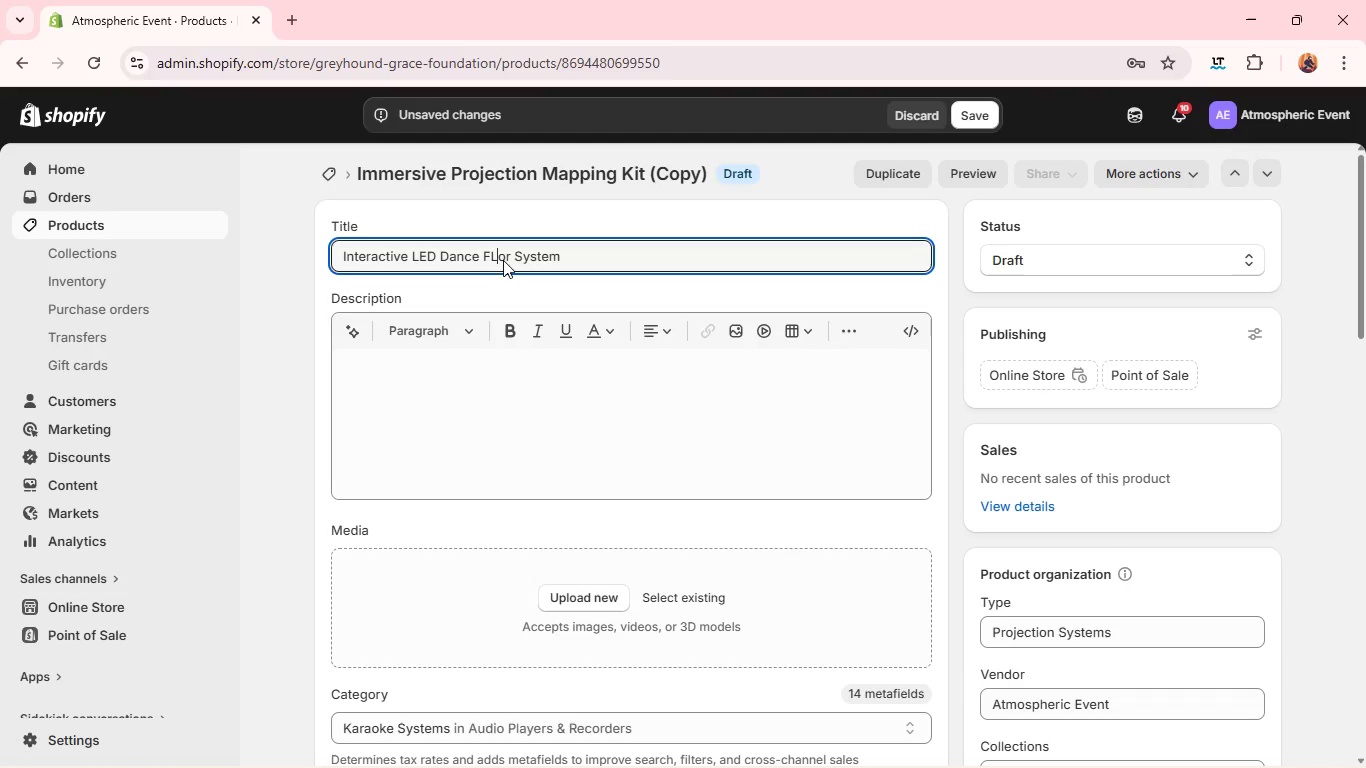 
key(Backspace)
key(Backspace)
type(lo)
 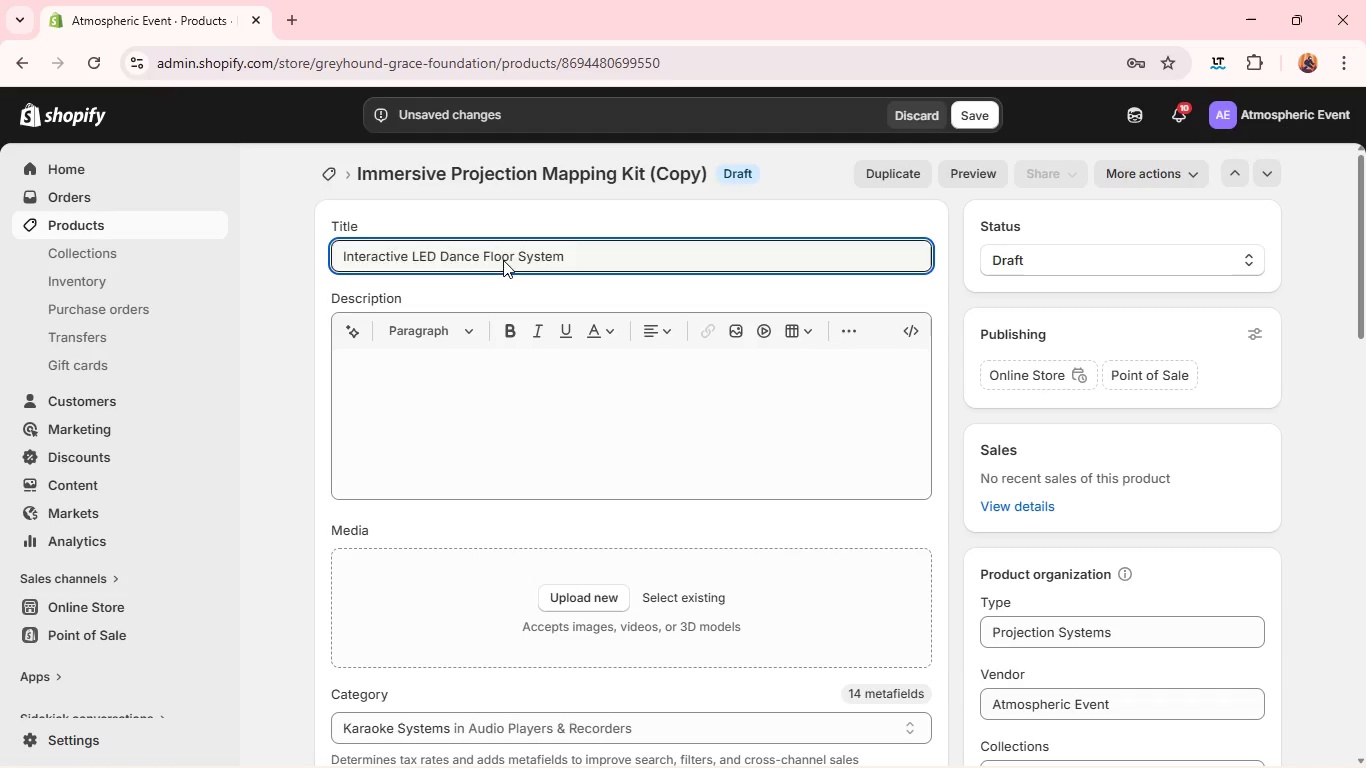 
key(Control+A)
 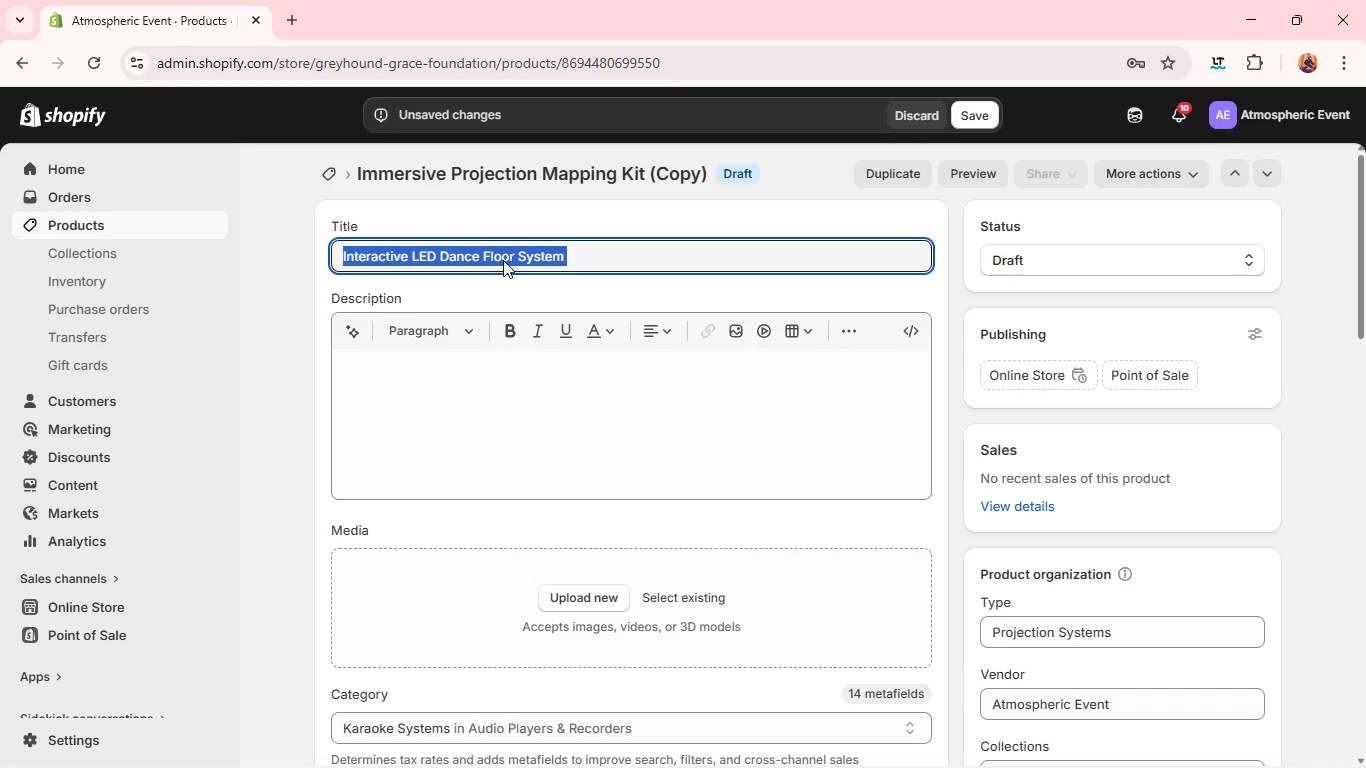 
key(Control+C)
 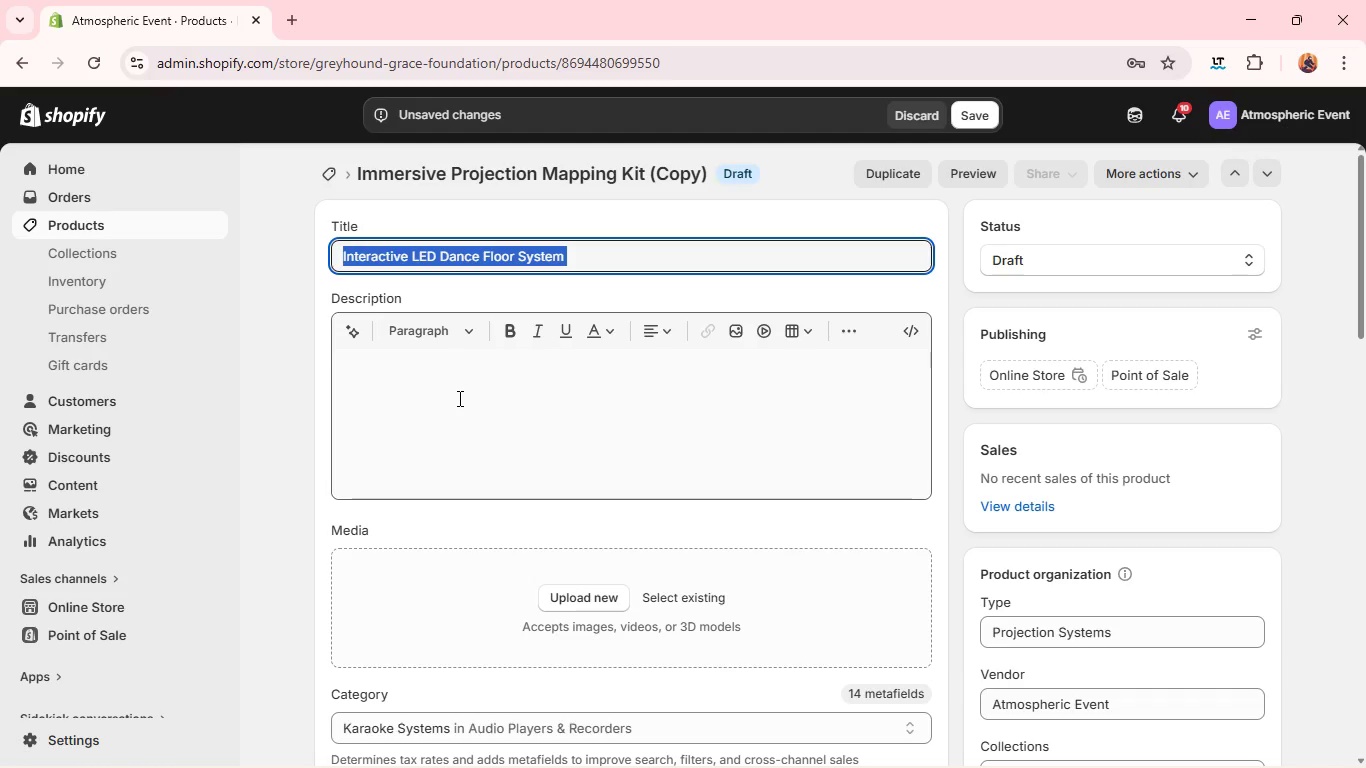 
left_click([458, 398])
 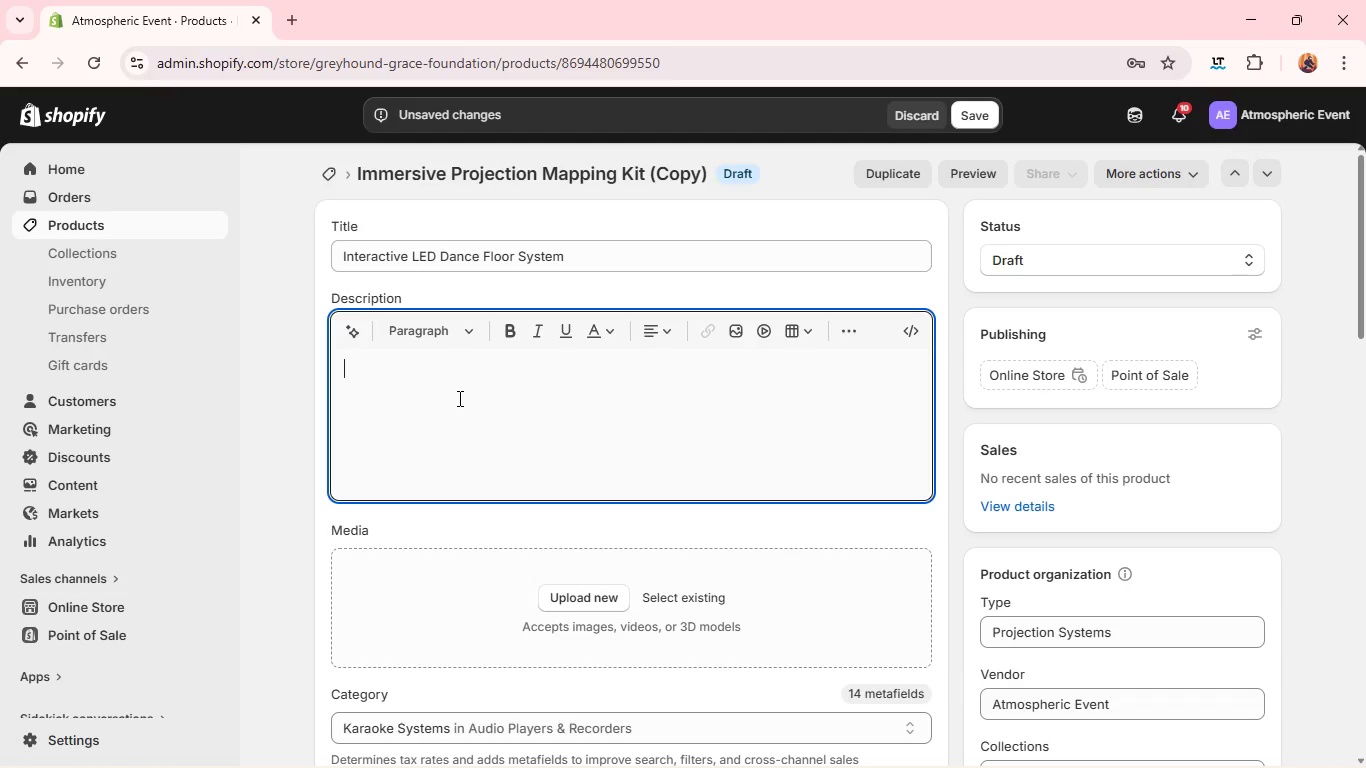 
key(Control+V)
 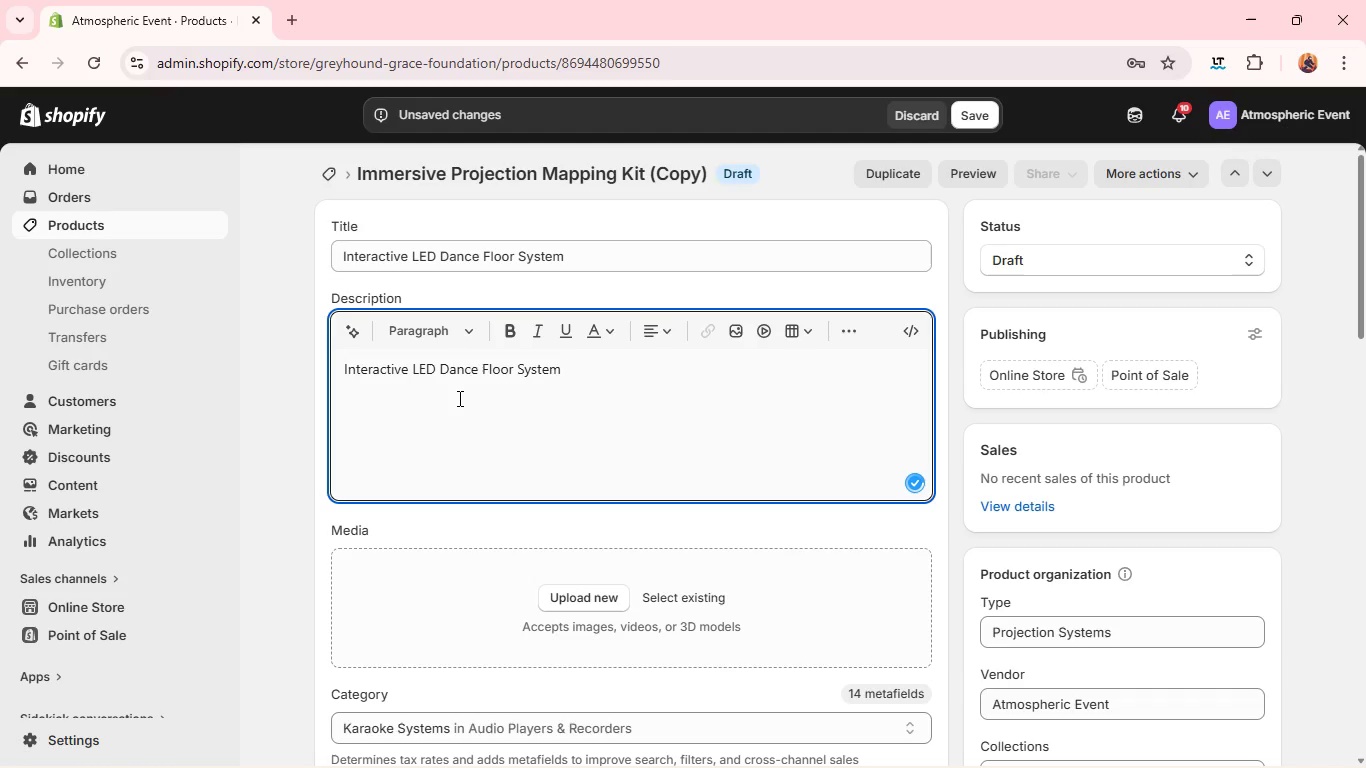 
key(Control+A)
 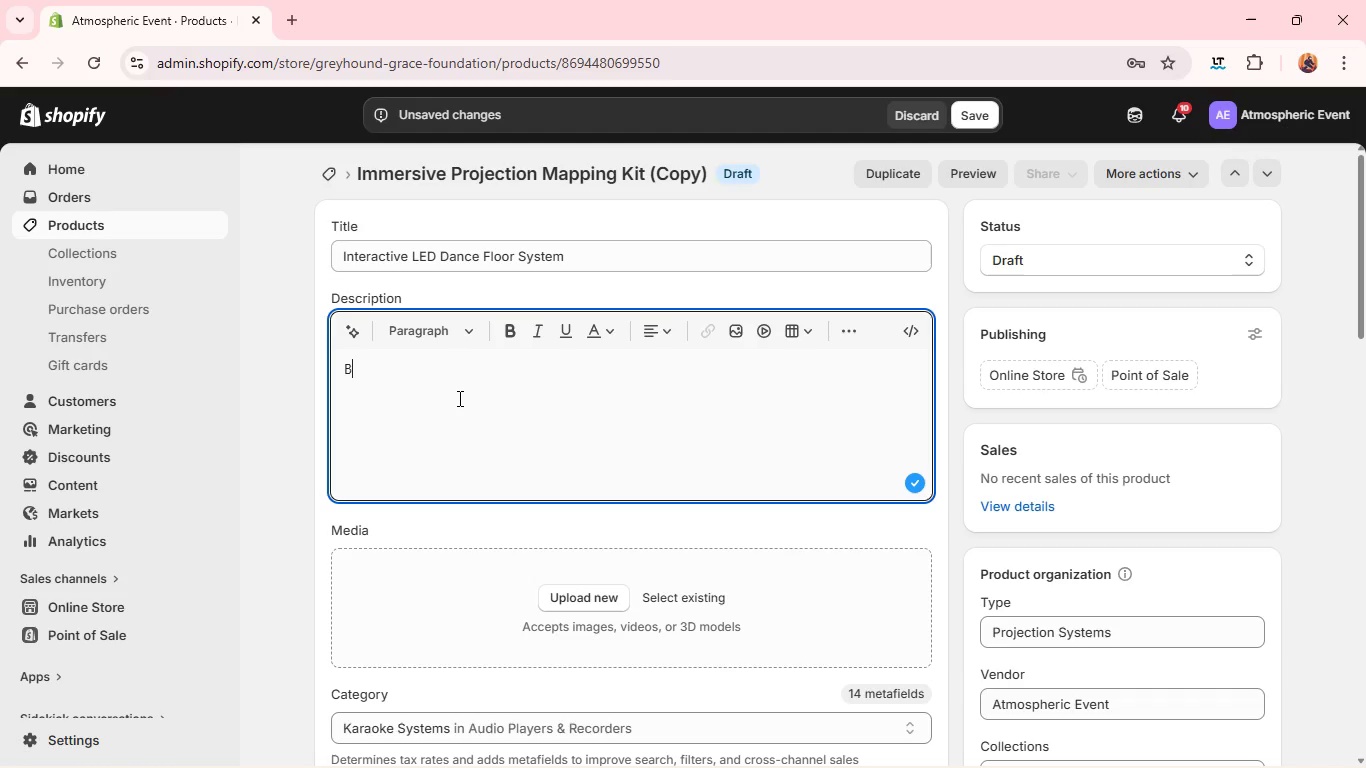 
type(Bring energy to the center of your event with the Onteractive LED Dance FLoor)
key(Backspace)
key(Backspace)
key(Backspace)
key(Backspace)
type(lor)
key(Backspace)
type(or Sts)
key(Backspace)
key(Backspace)
type(ystem.)
 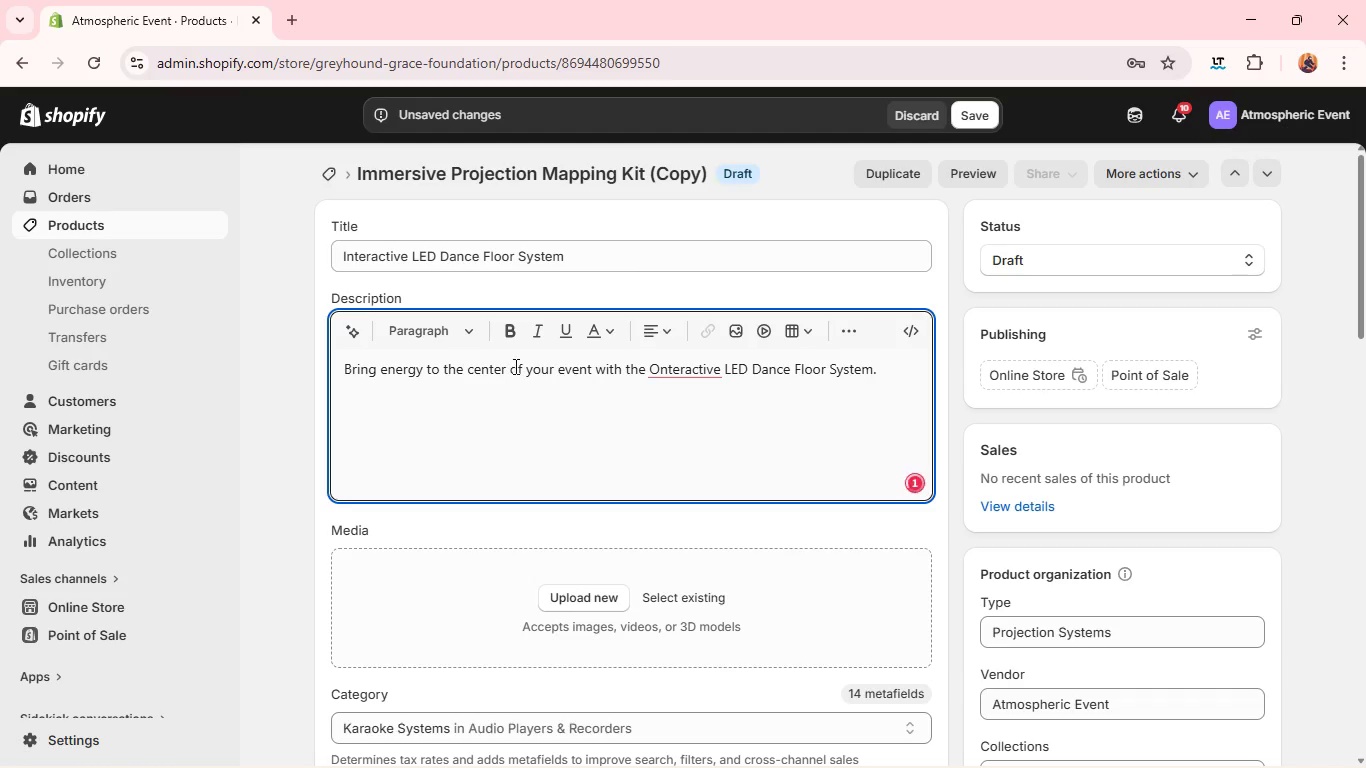 
left_click([663, 372])
 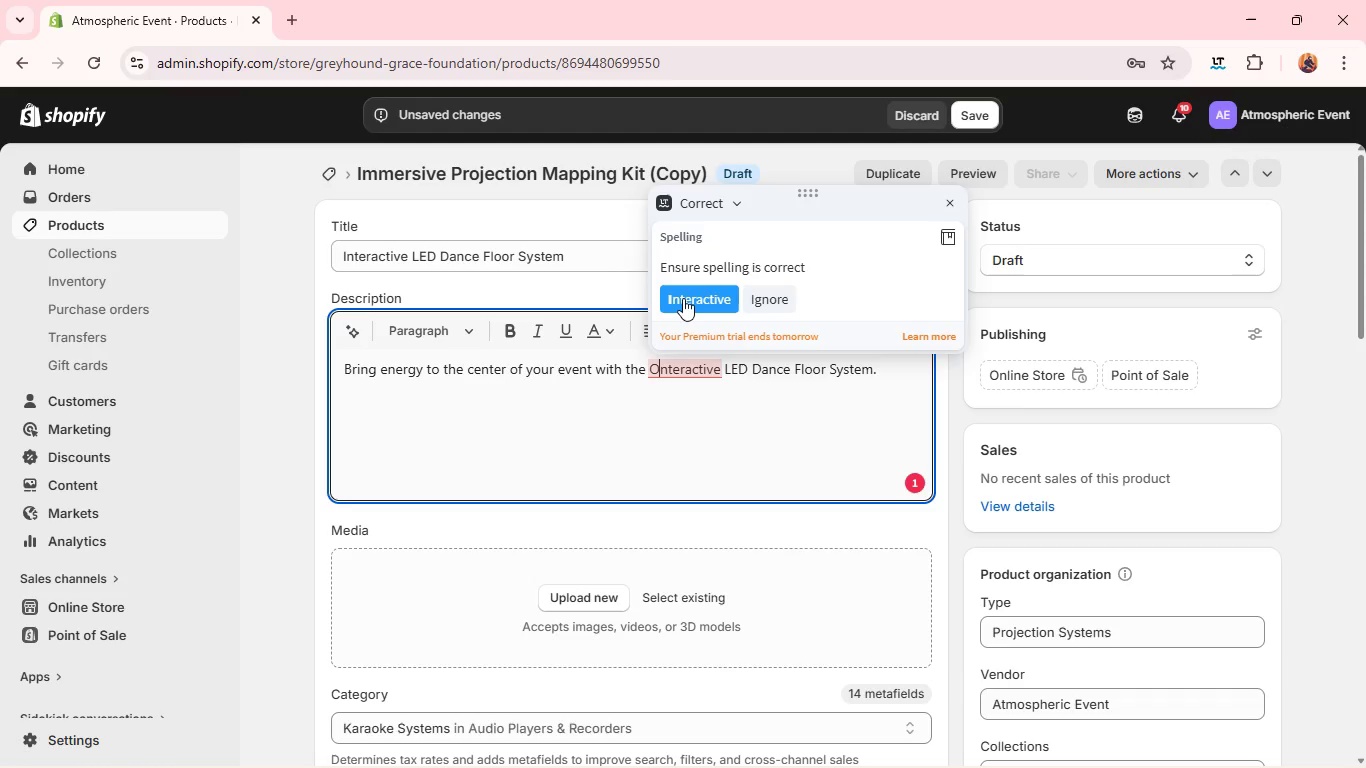 
left_click([683, 298])
 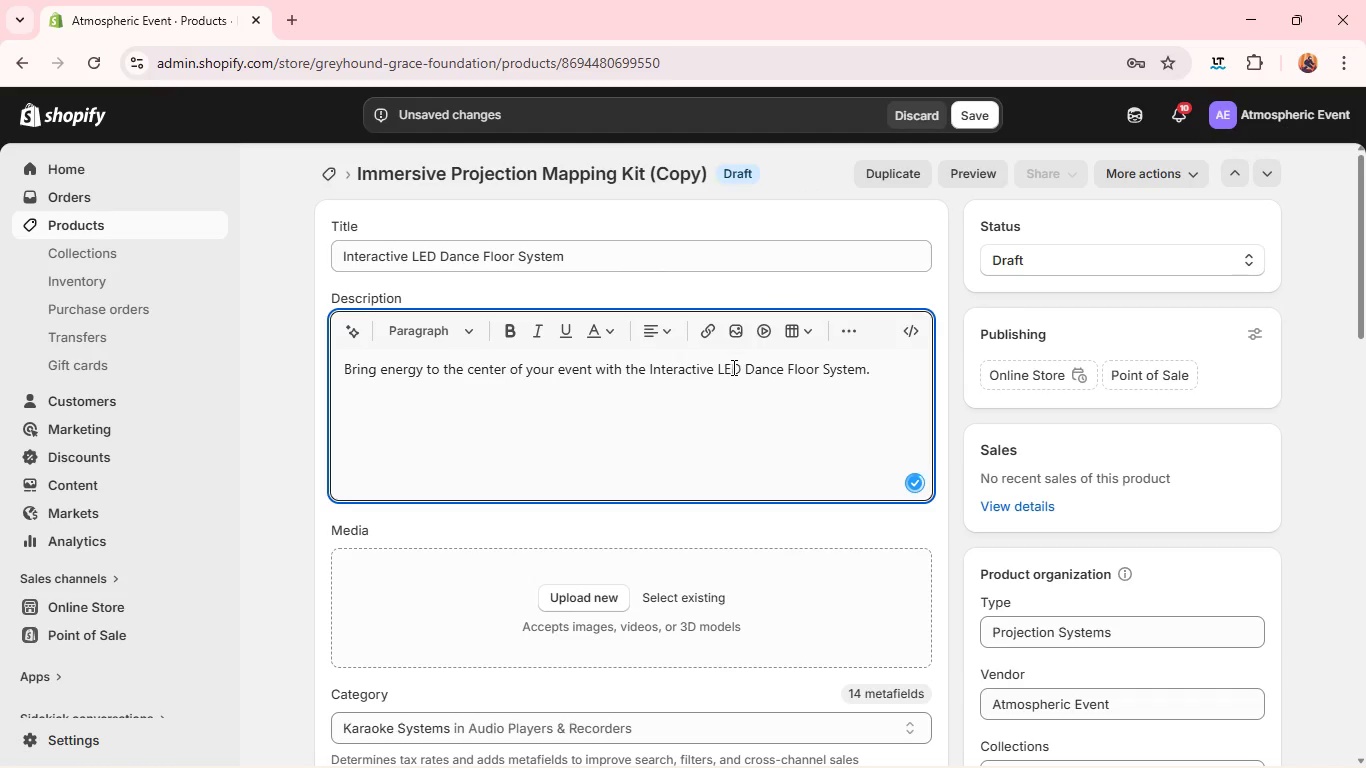 
left_click([730, 372])
 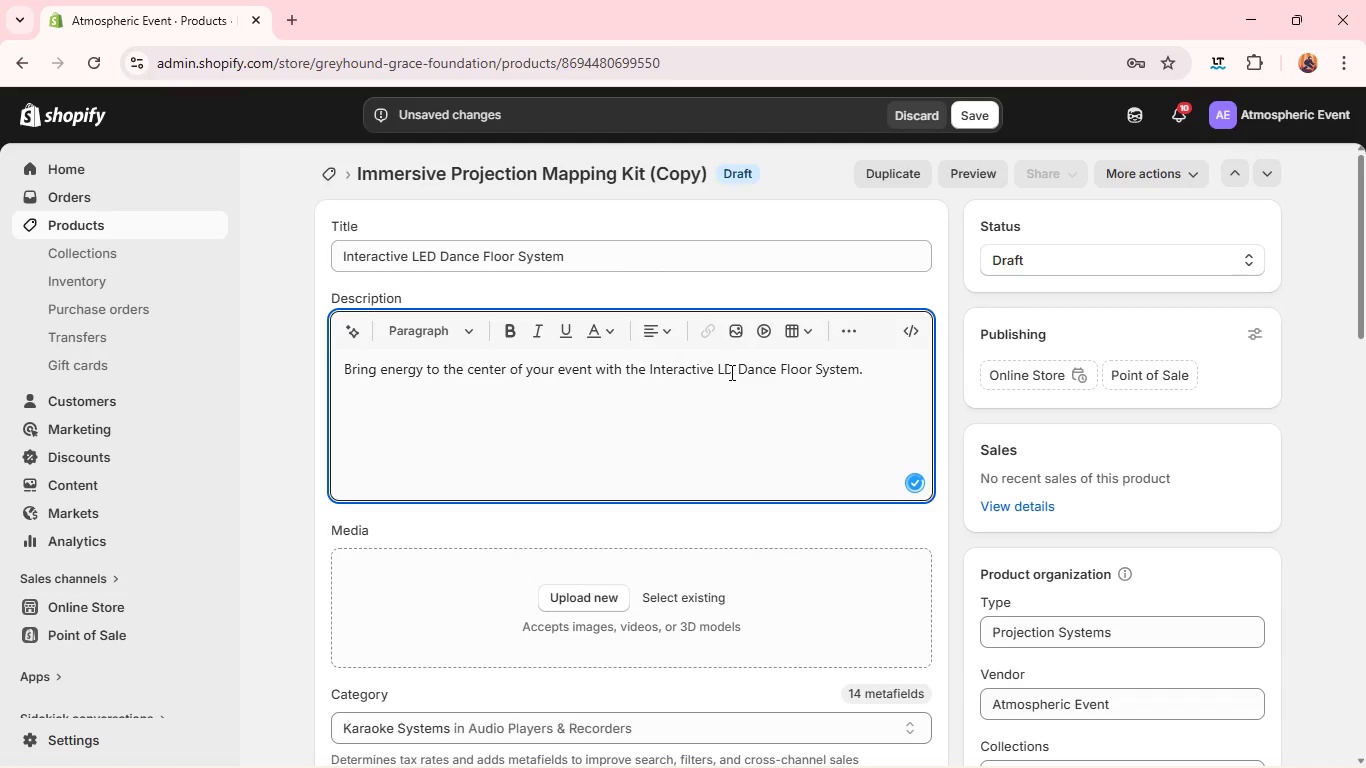 
key(Backspace)
 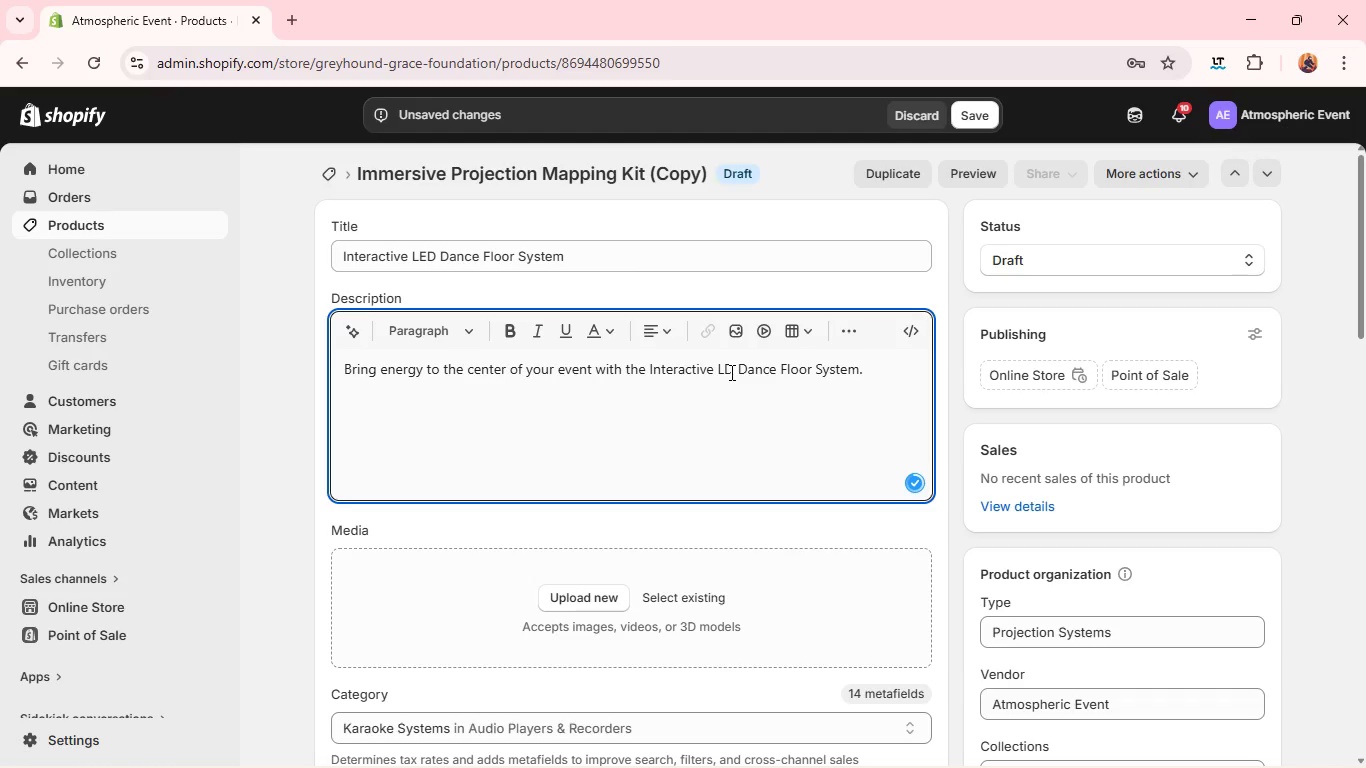 
key(Control+Z)
 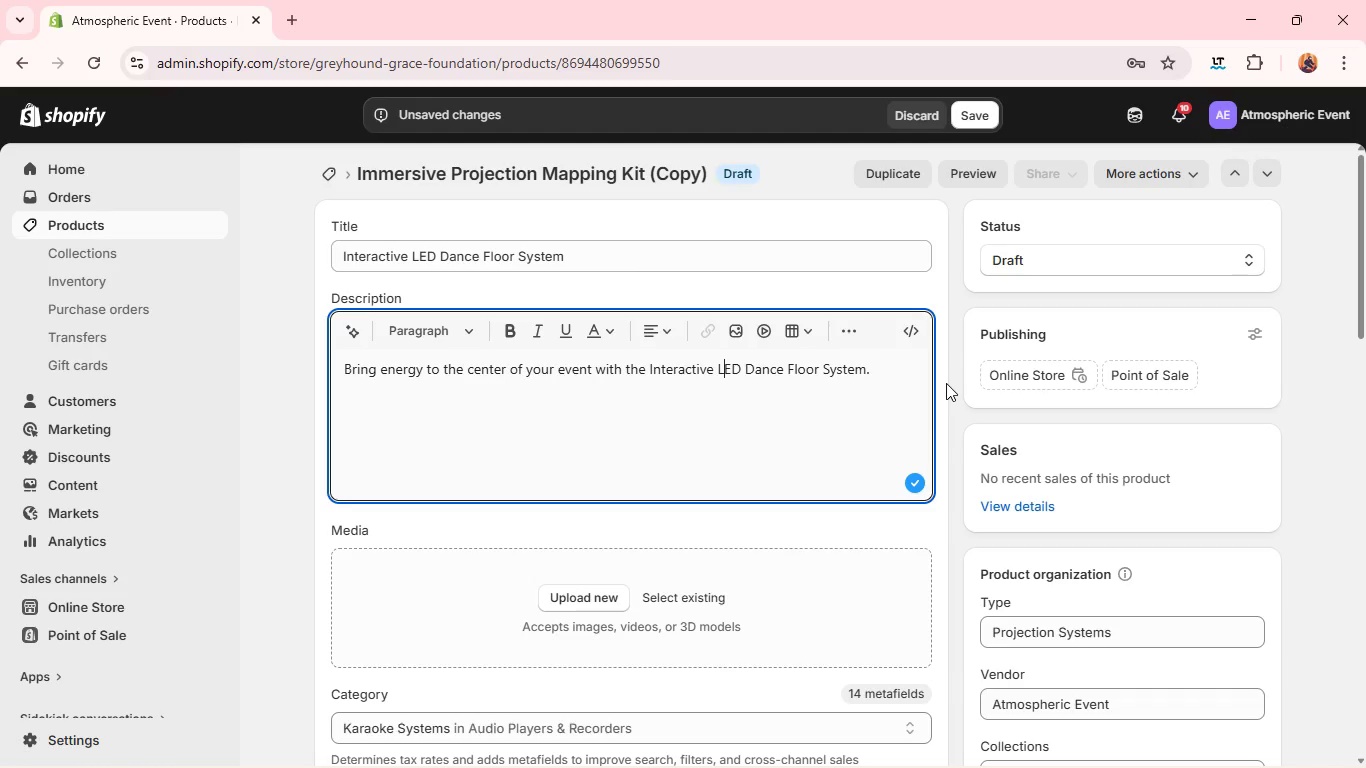 
left_click([946, 383])
 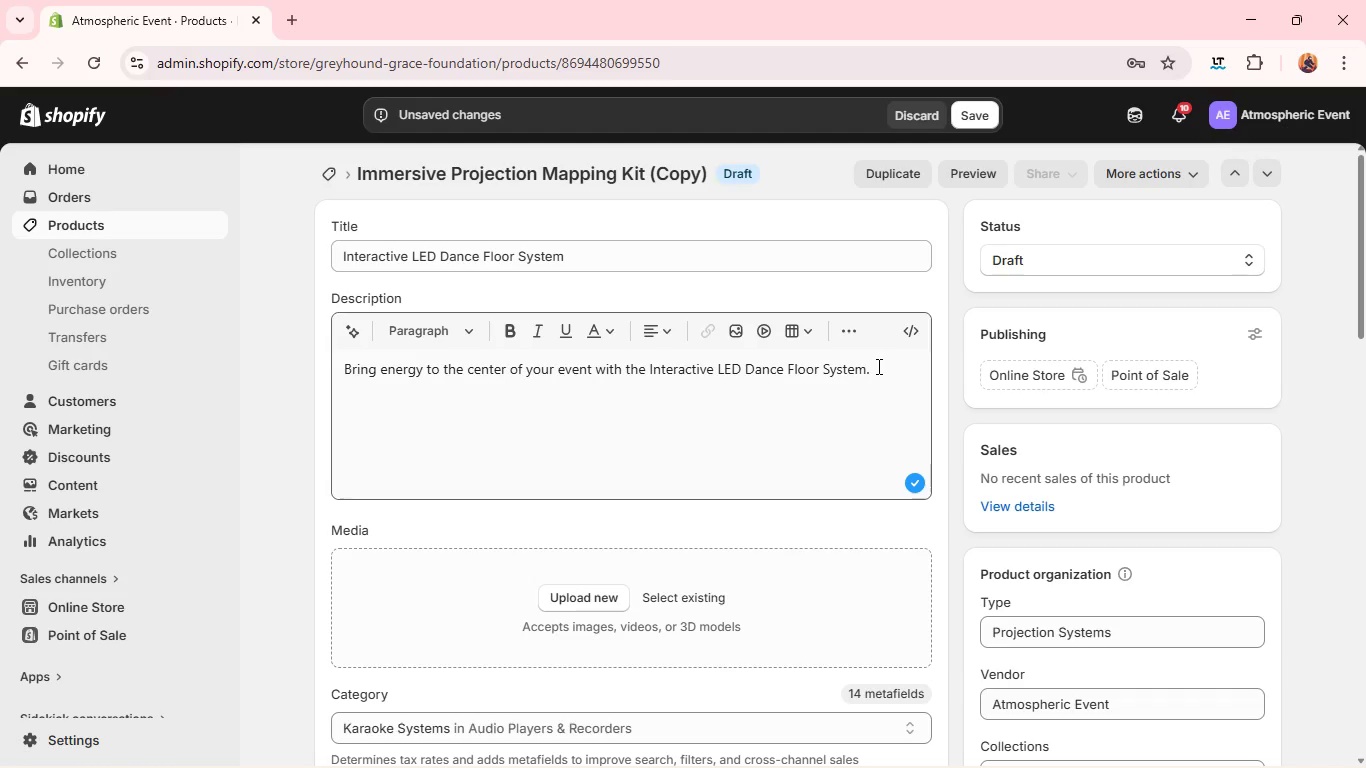 
left_click([877, 366])
 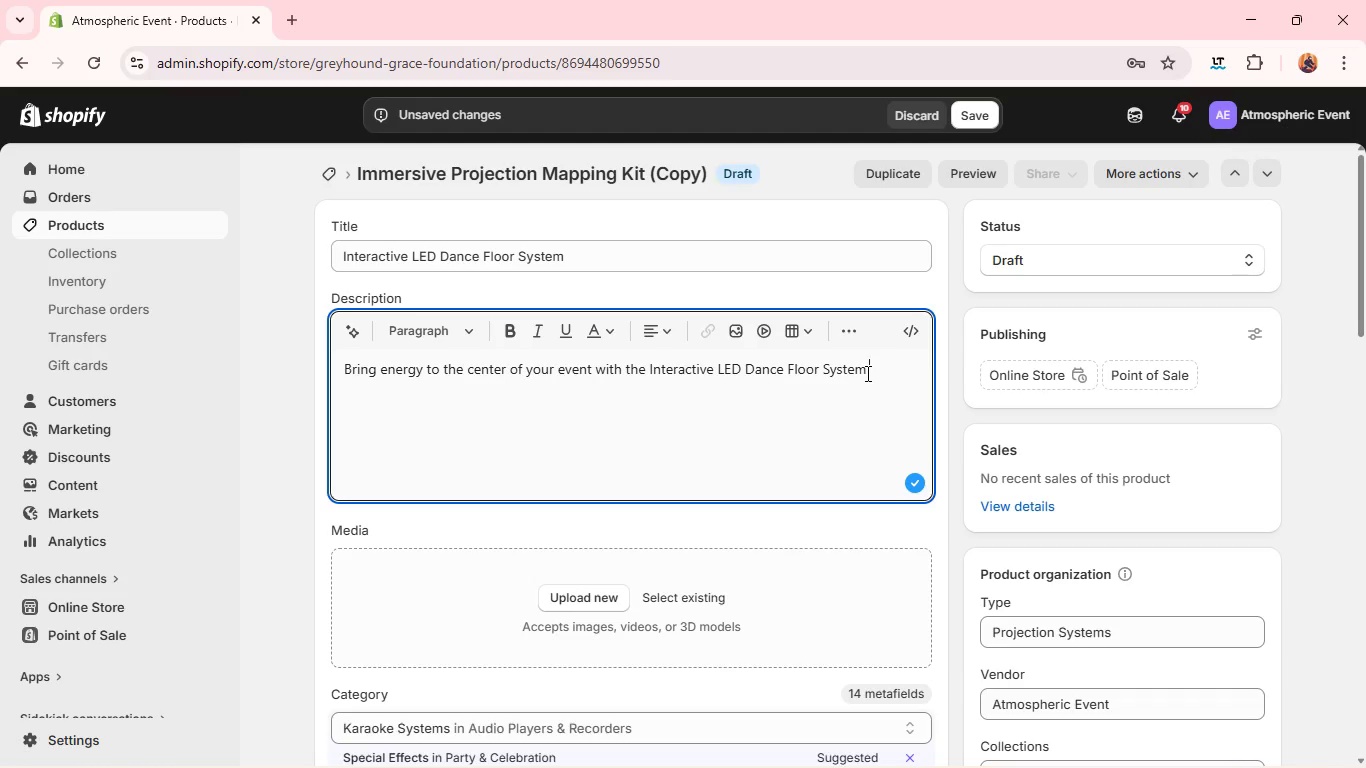 
left_click([865, 371])
 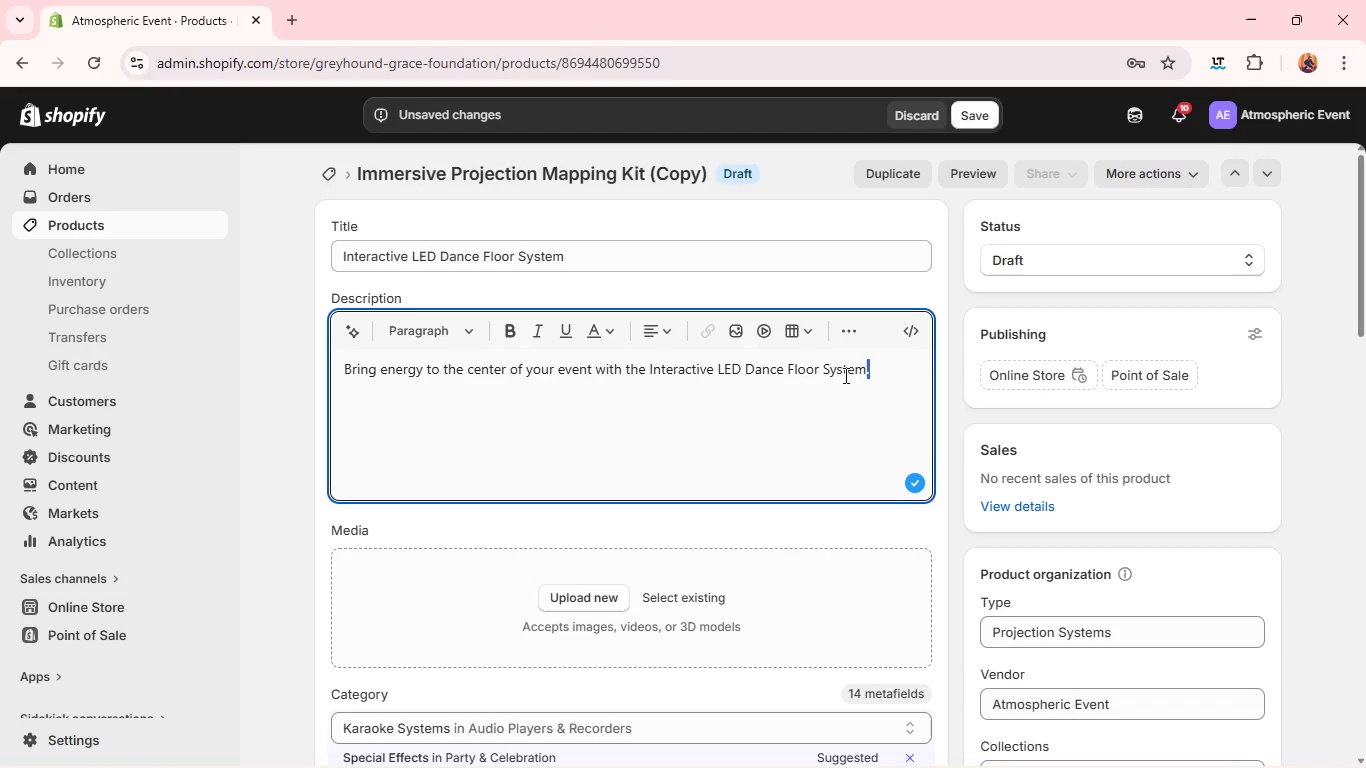 
left_click_drag(start_coordinate=[865, 371], to_coordinate=[681, 375])
 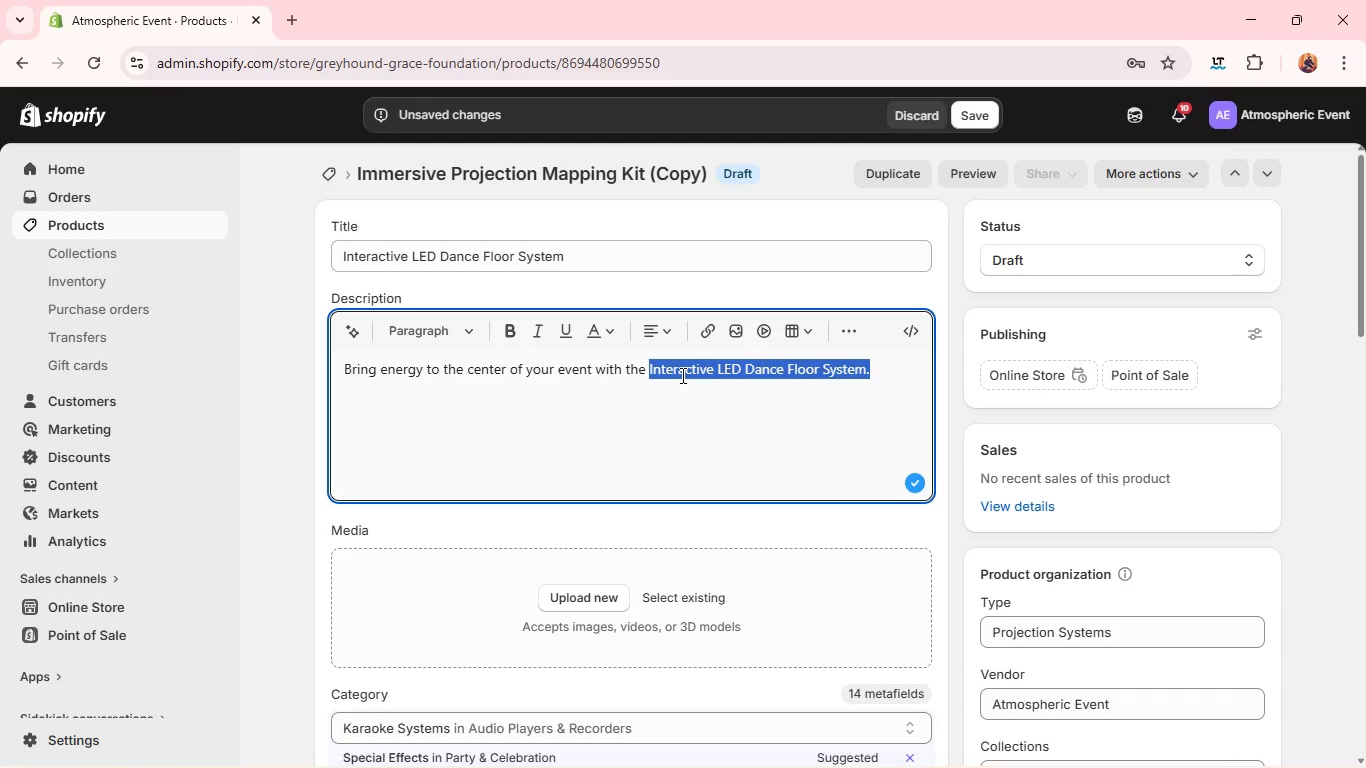 
key(Control+B)
 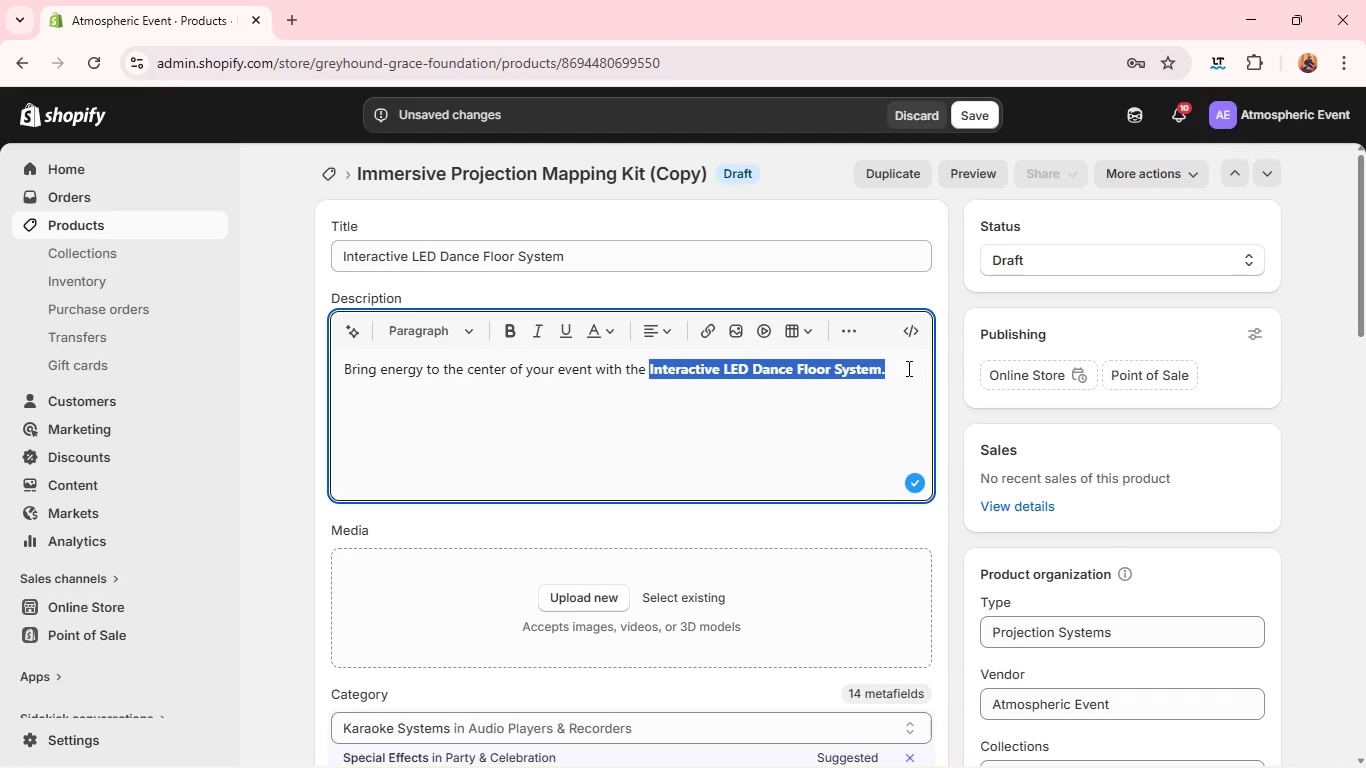 
left_click([907, 368])
 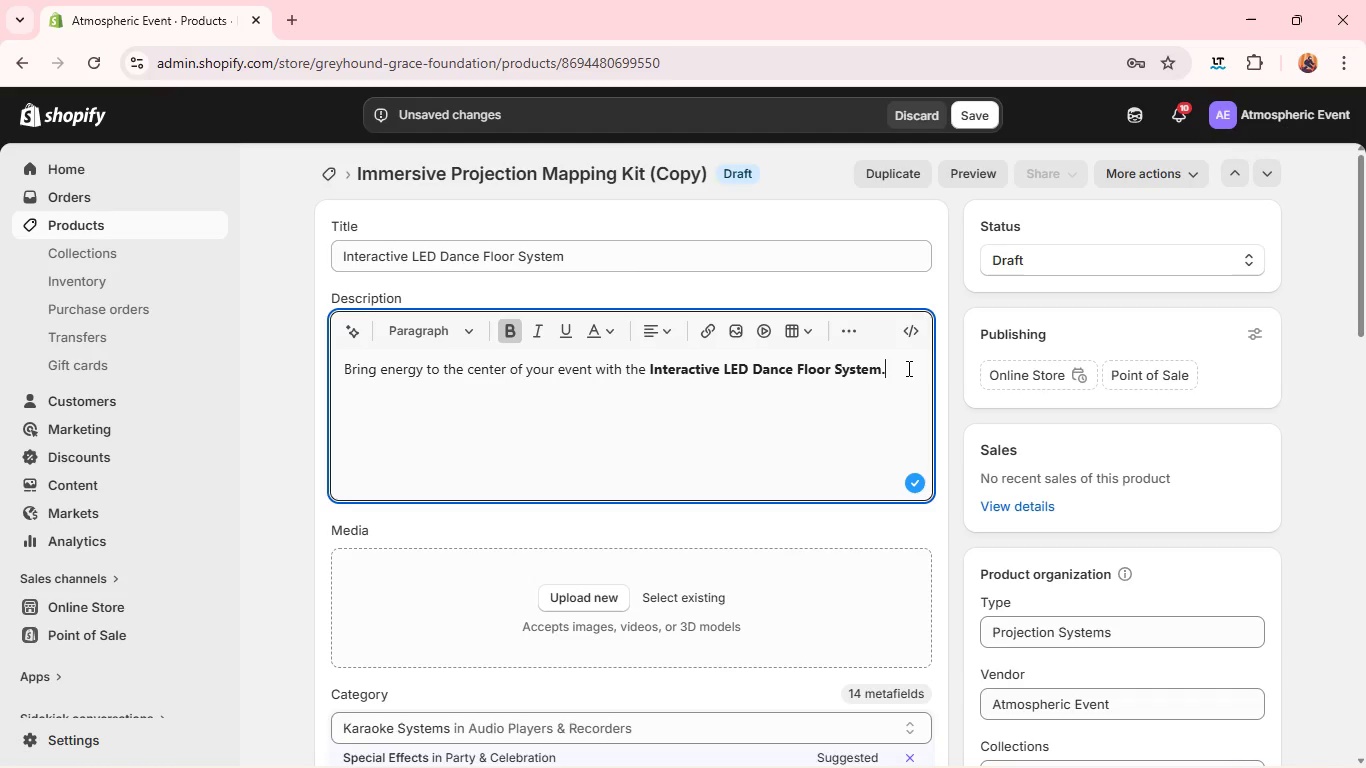 
key(Space)
 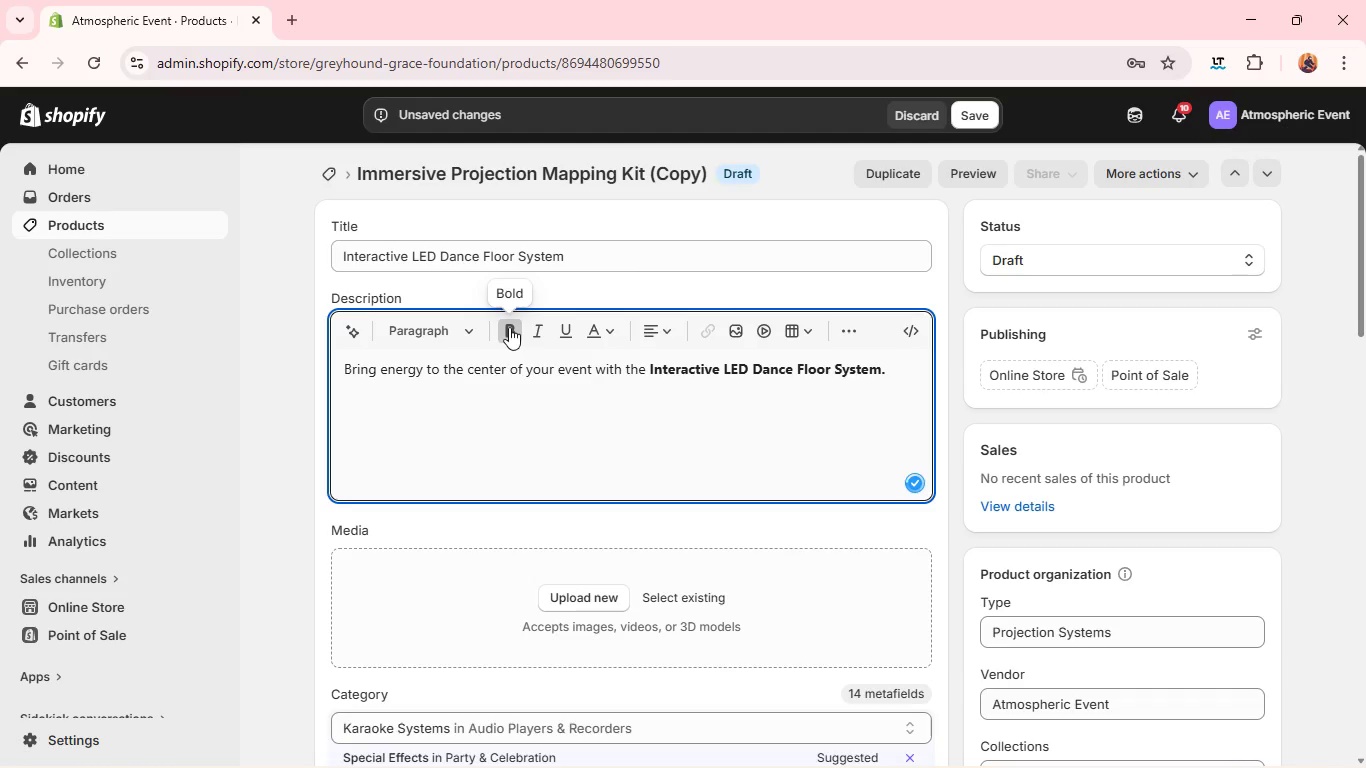 
left_click([509, 327])
 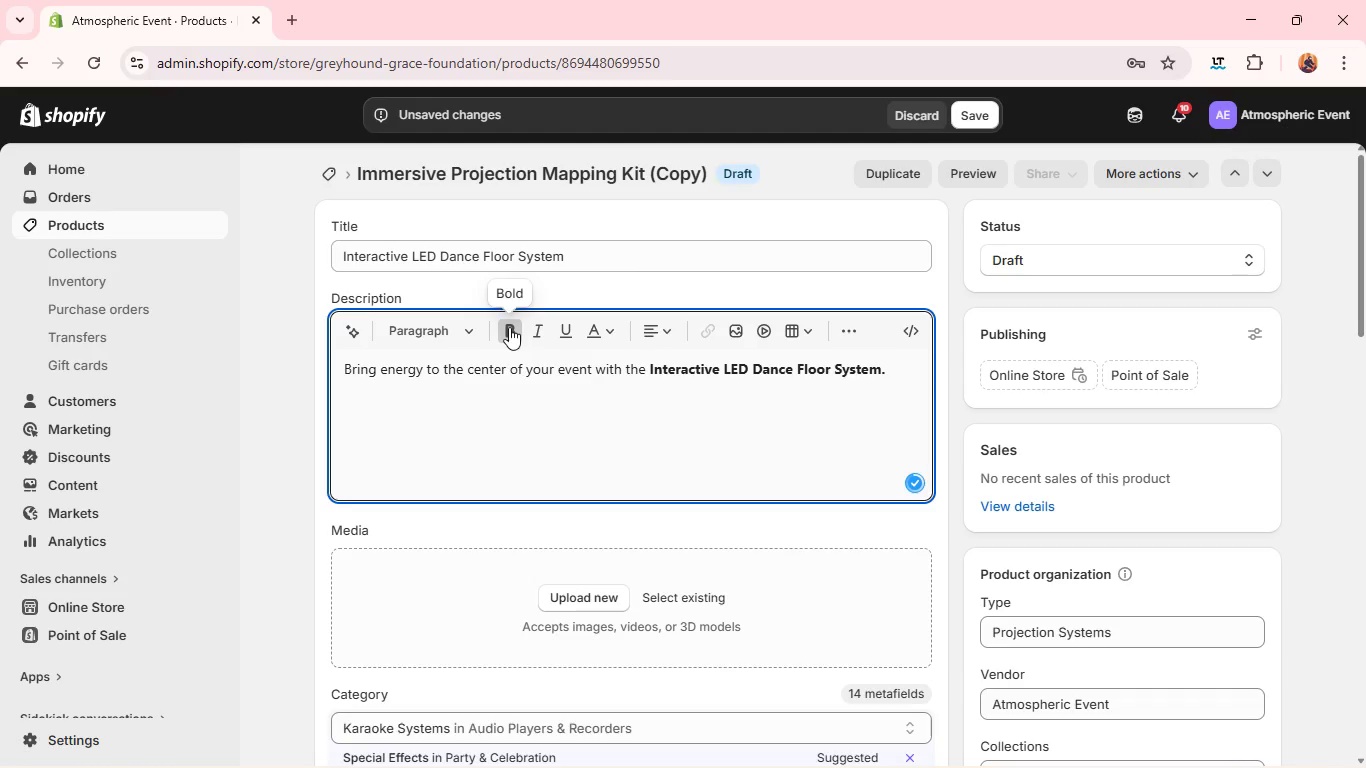 
type(S)
key(Backspace)
type(Des)
 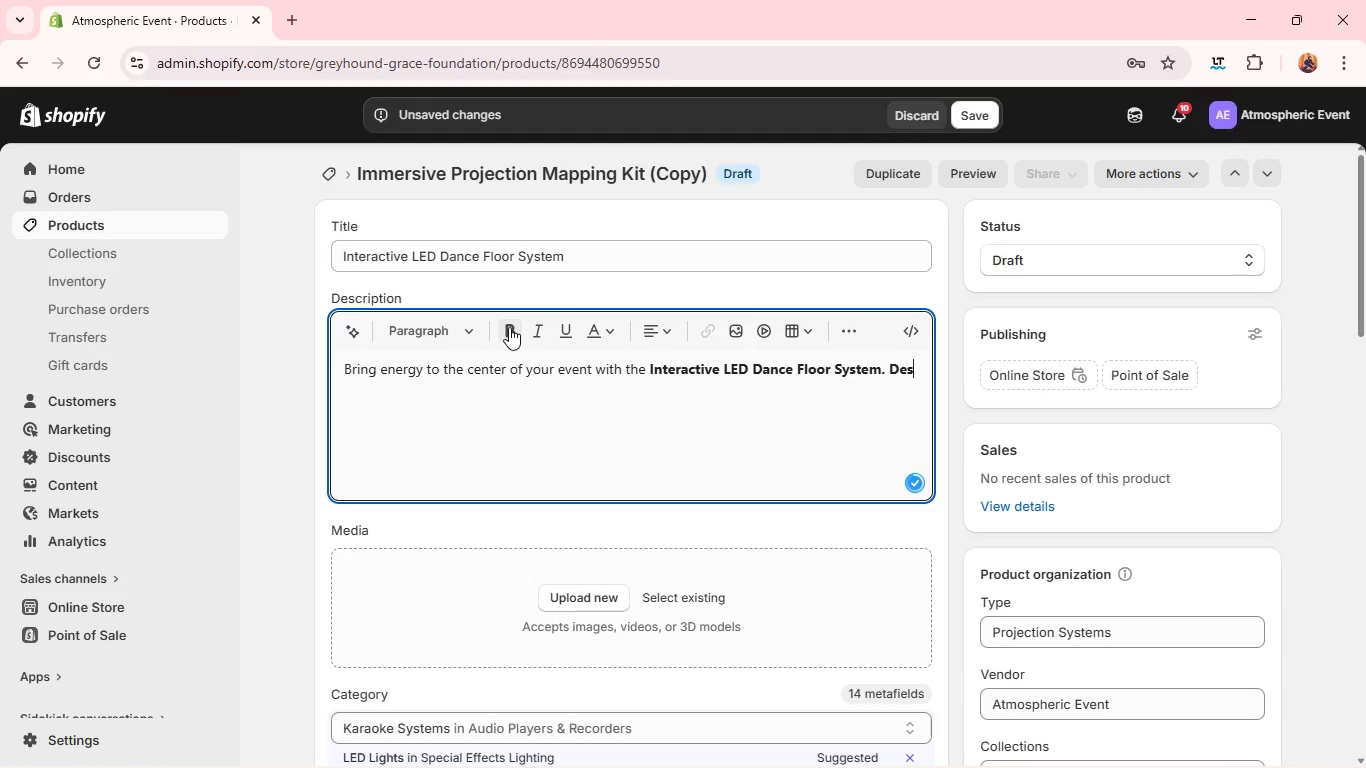 
left_click([509, 327])
 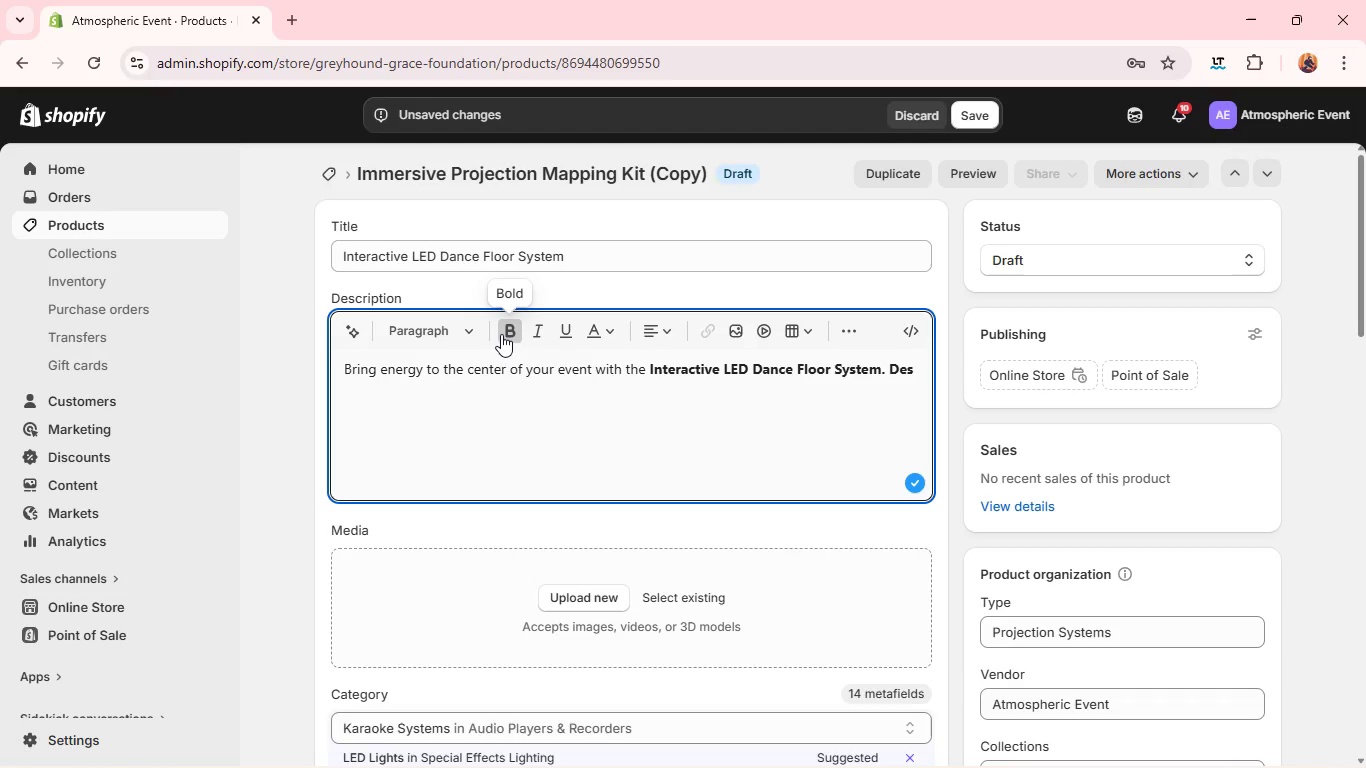 
left_click([501, 334])
 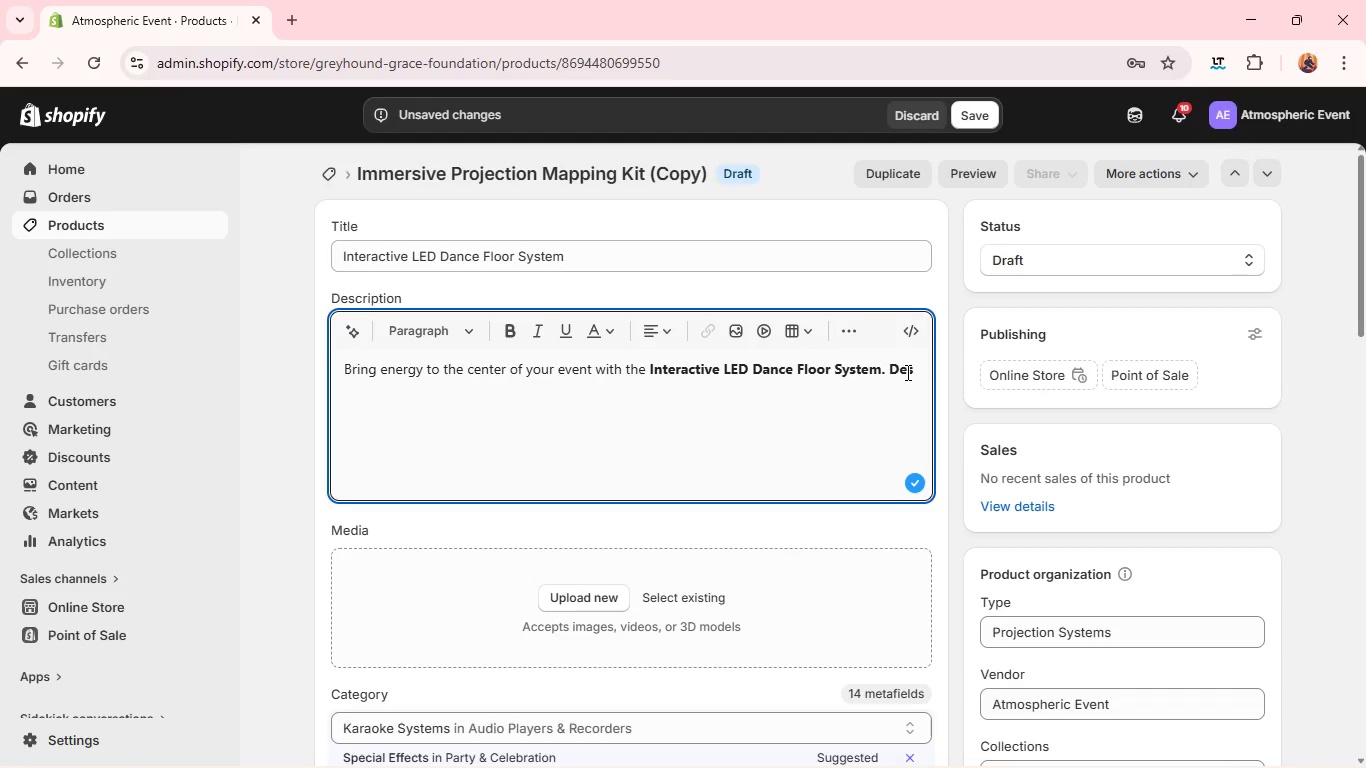 
double_click([906, 372])
 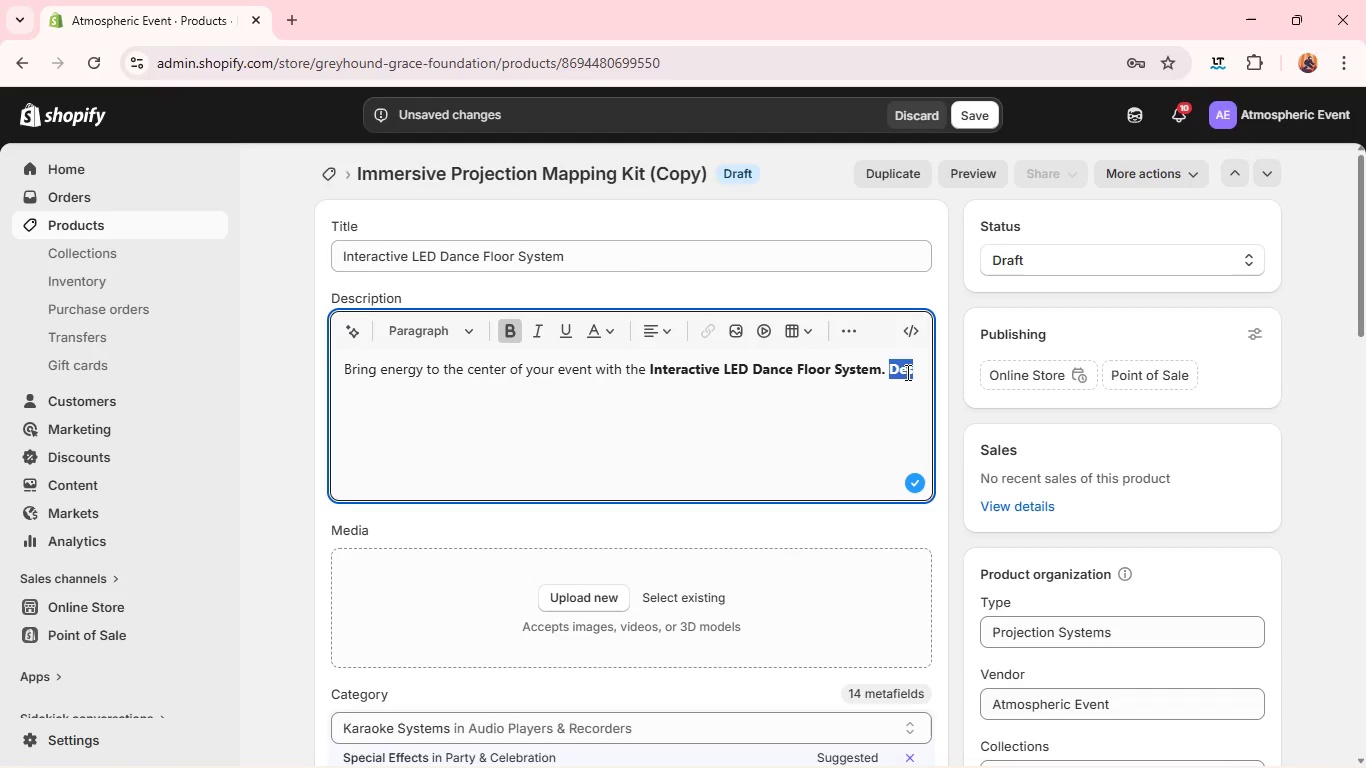 
type(De)
key(Backspace)
key(Backspace)
 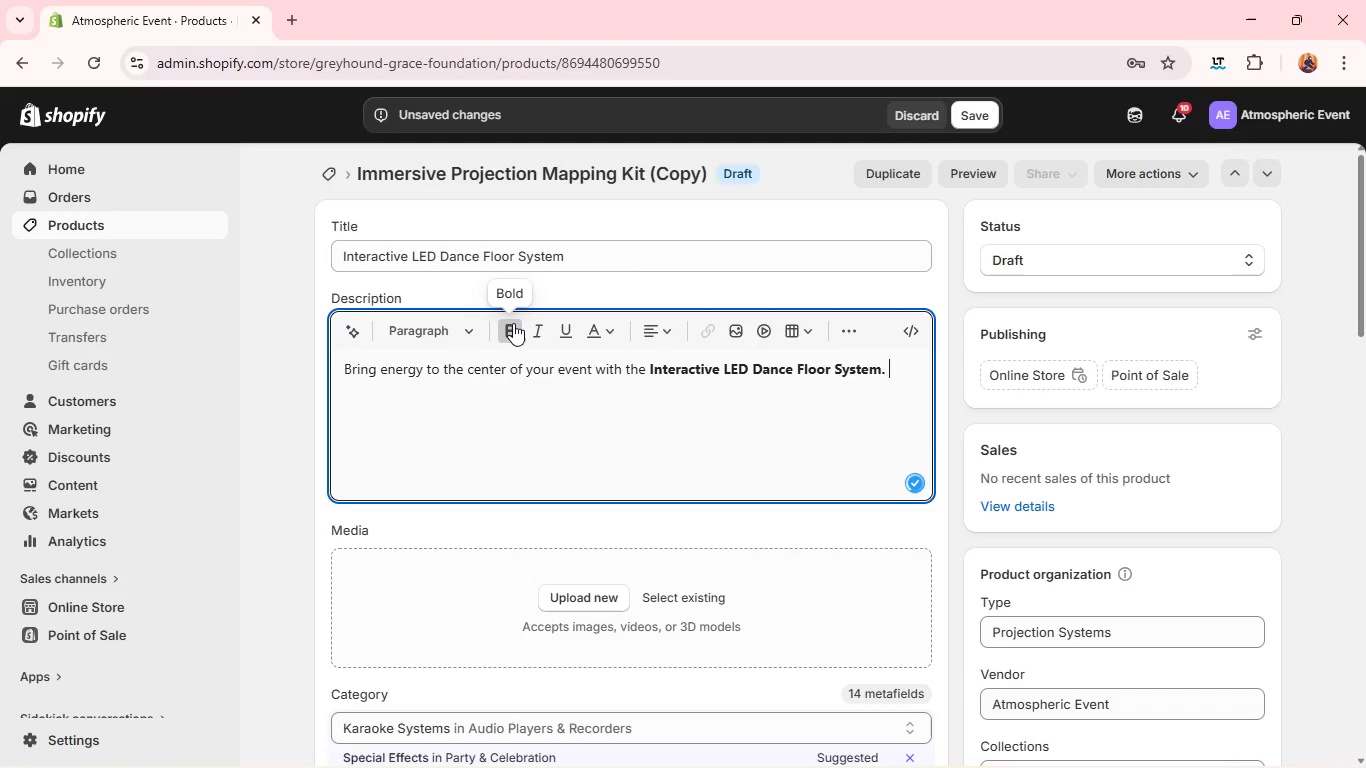 
left_click([513, 323])
 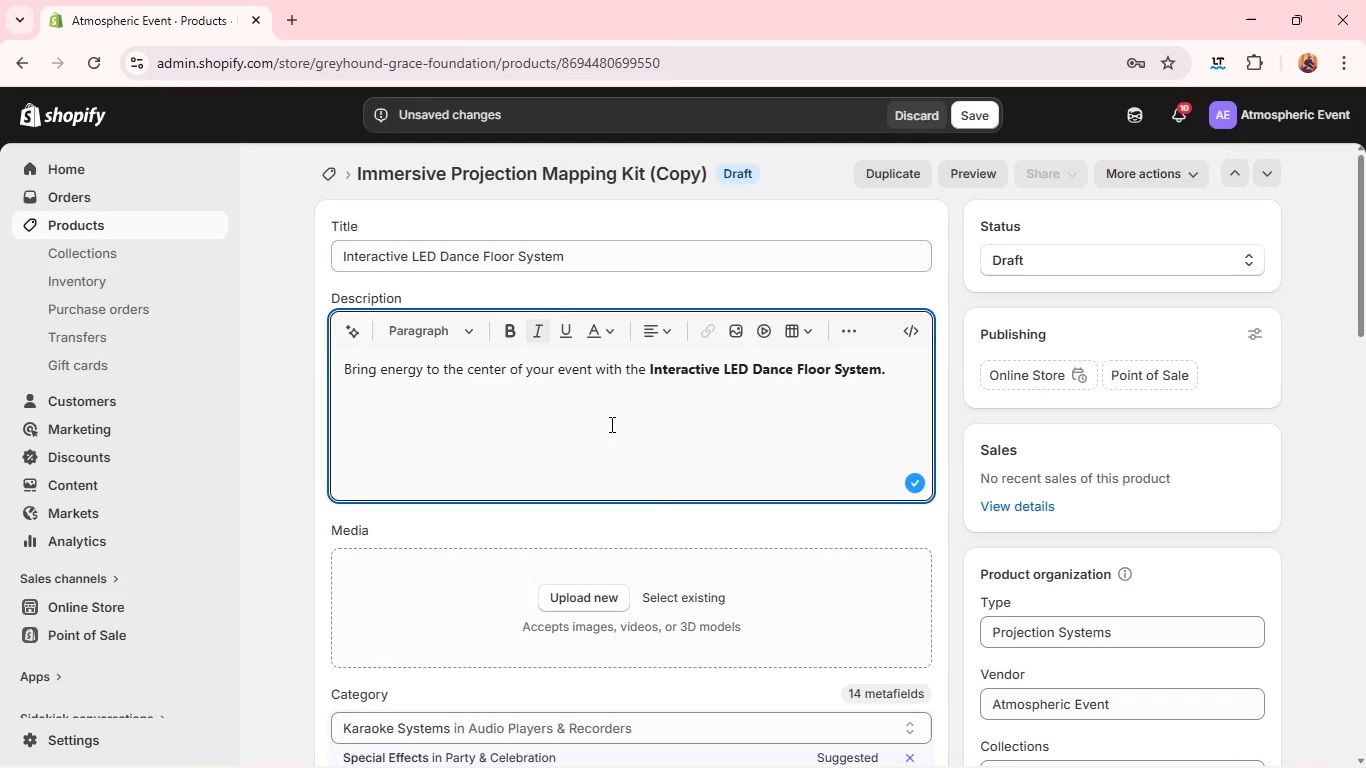 
type(Designed to react to movement )
 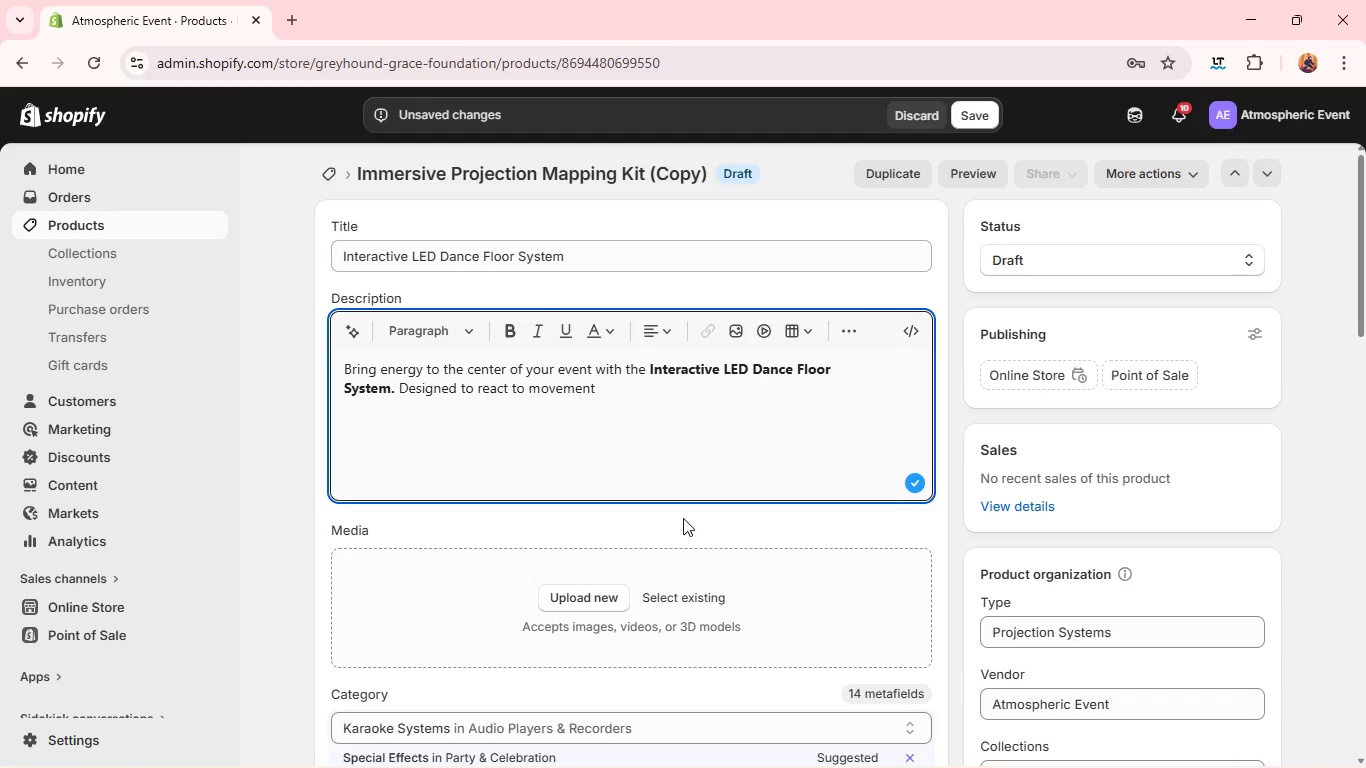 
wait(22.77)
 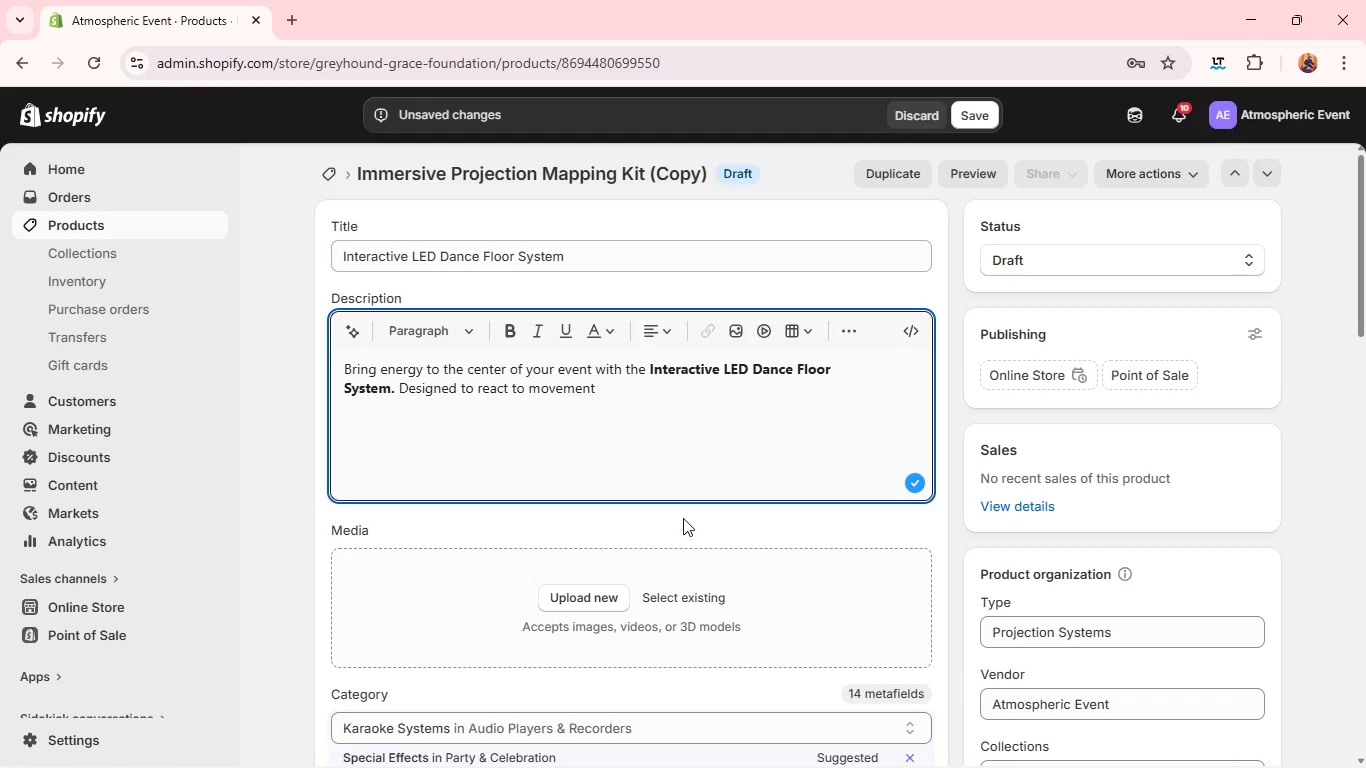 
type(and music,this system turns every step into a visual experience.)
 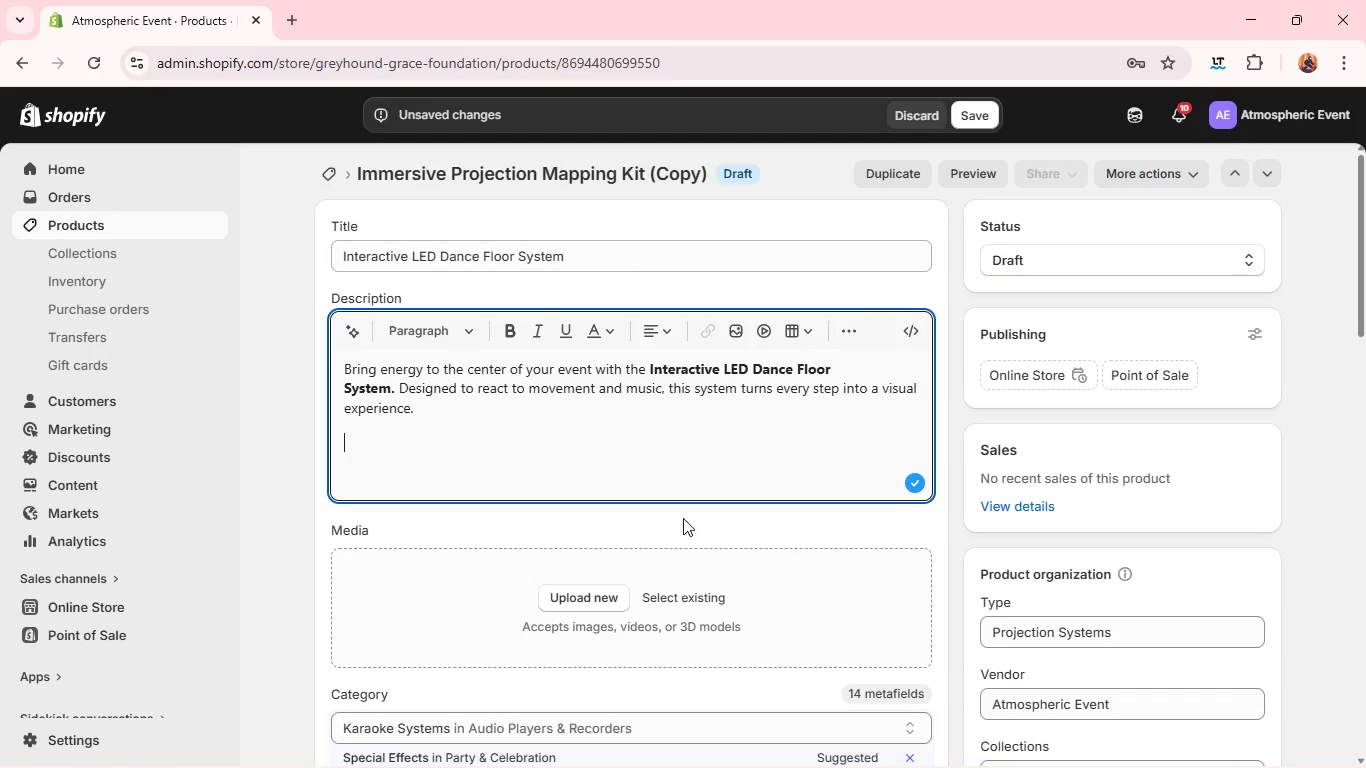 
key(Enter)
 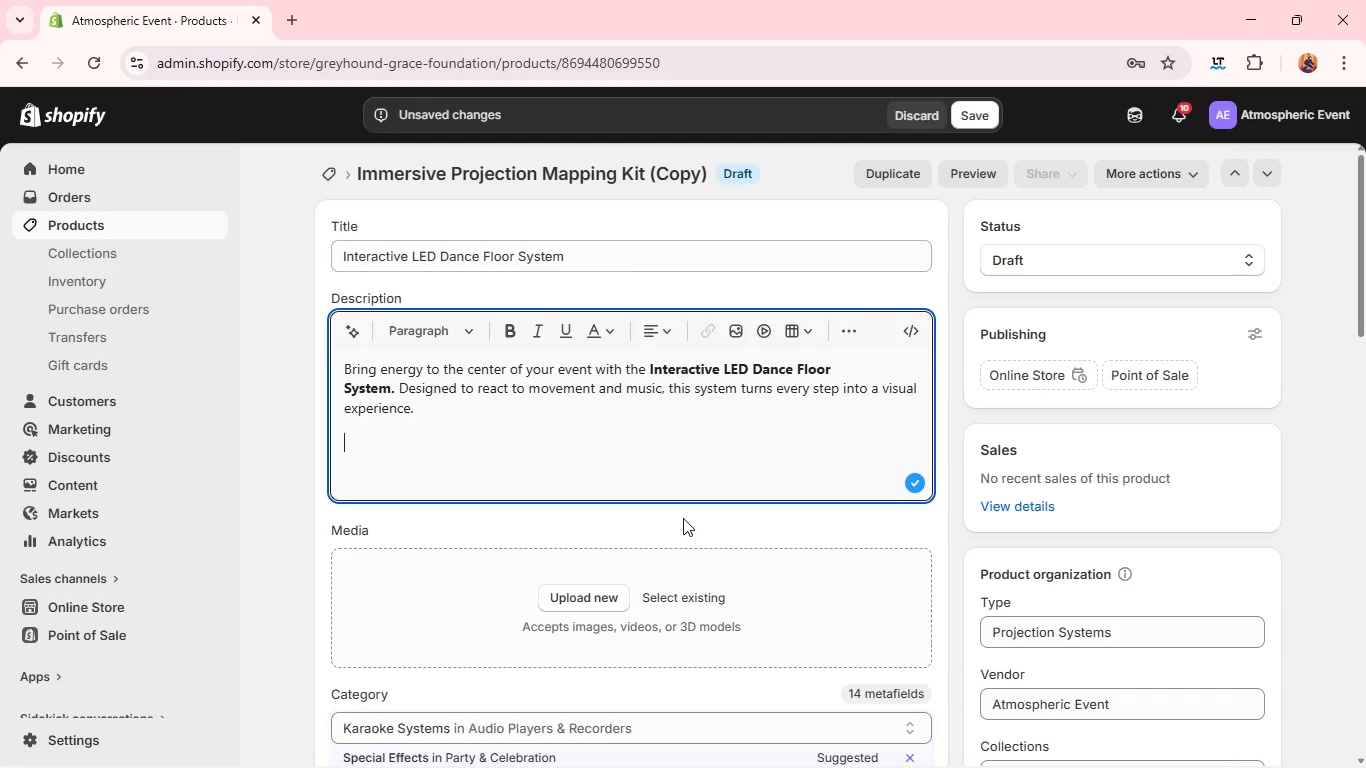 
type(Perfect for creating a focal point at any event,)
 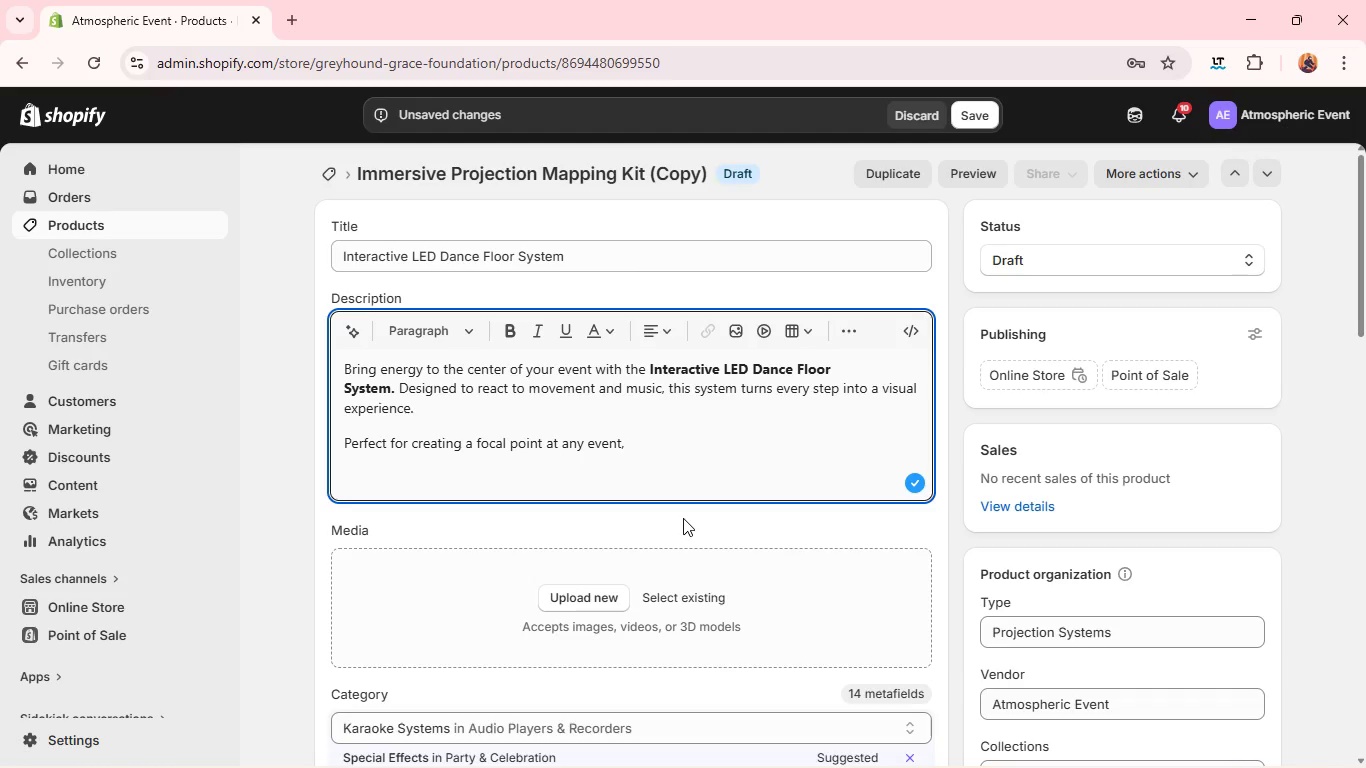 
type( it encourages guest interaction and keeps the energy alive all night.)
 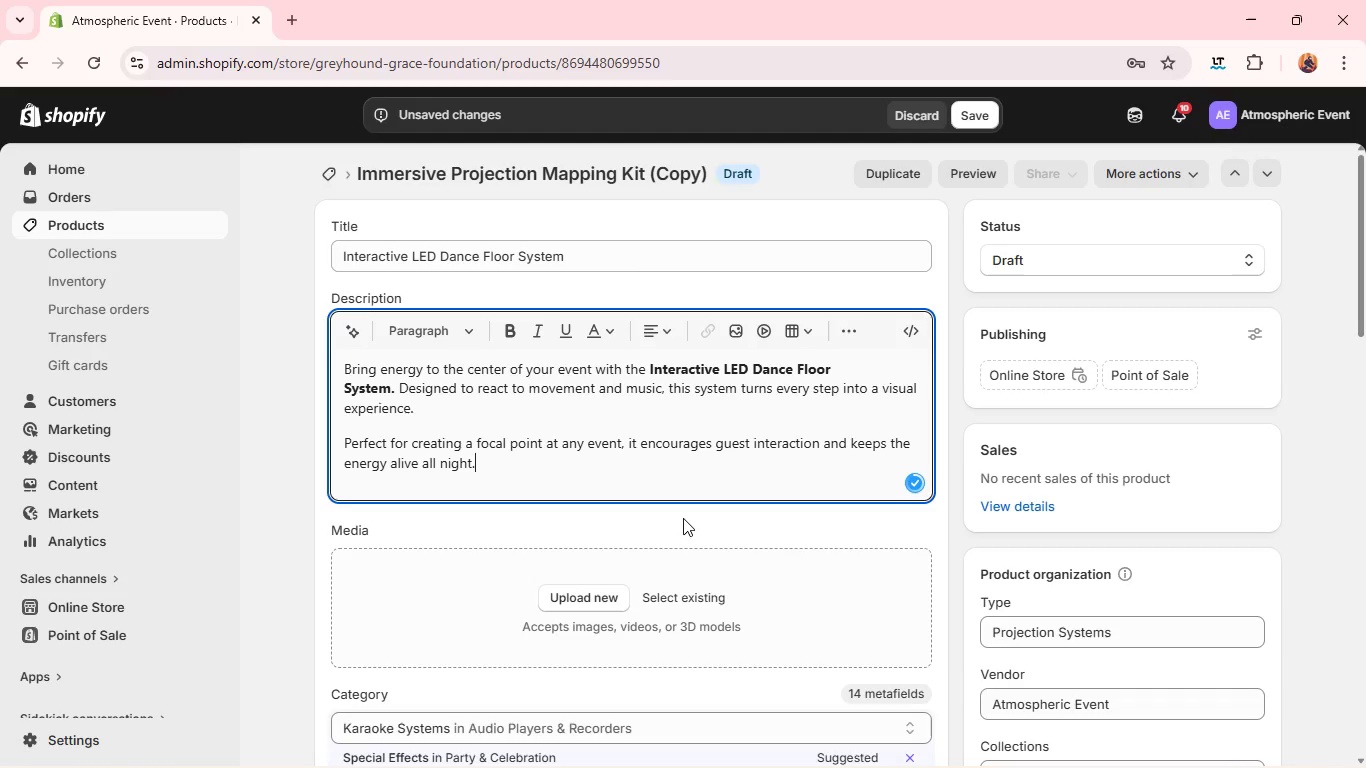 
key(Enter)
 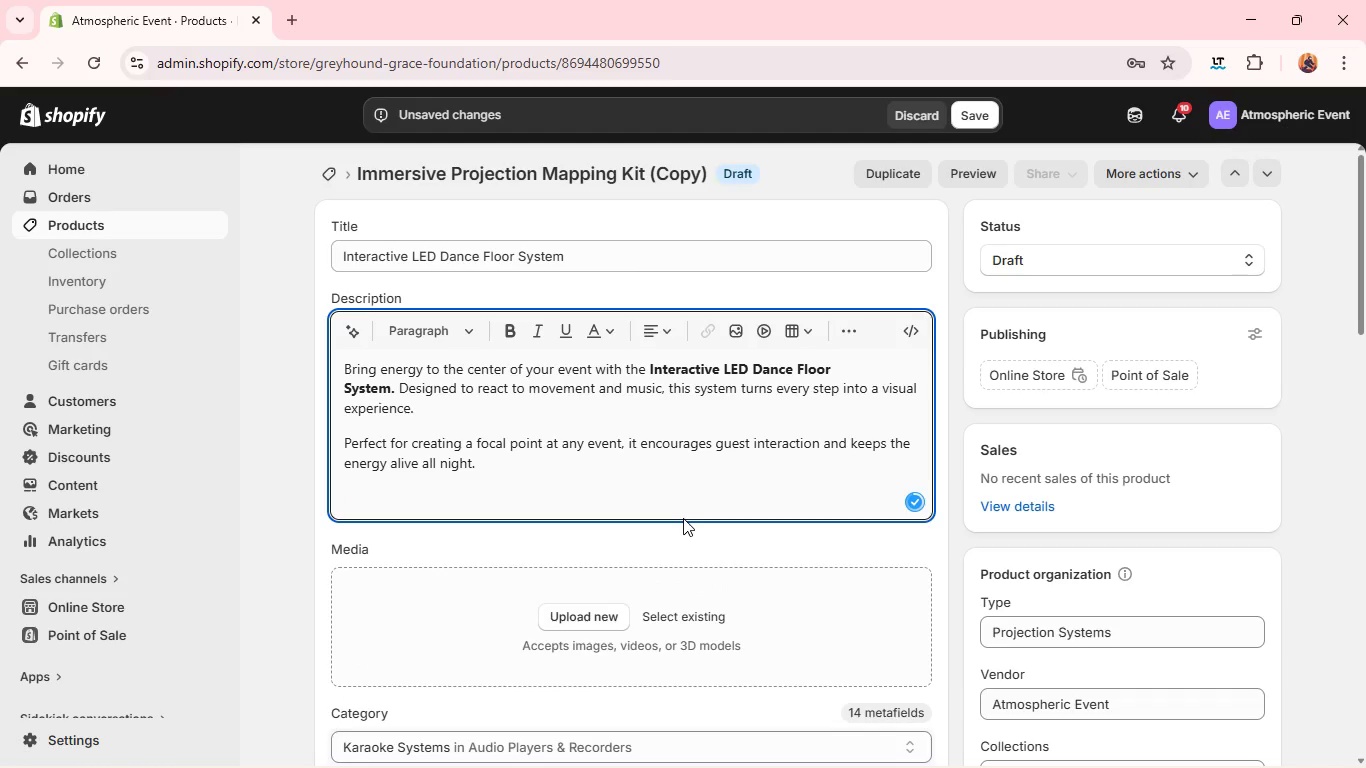 
type(What's Included)
 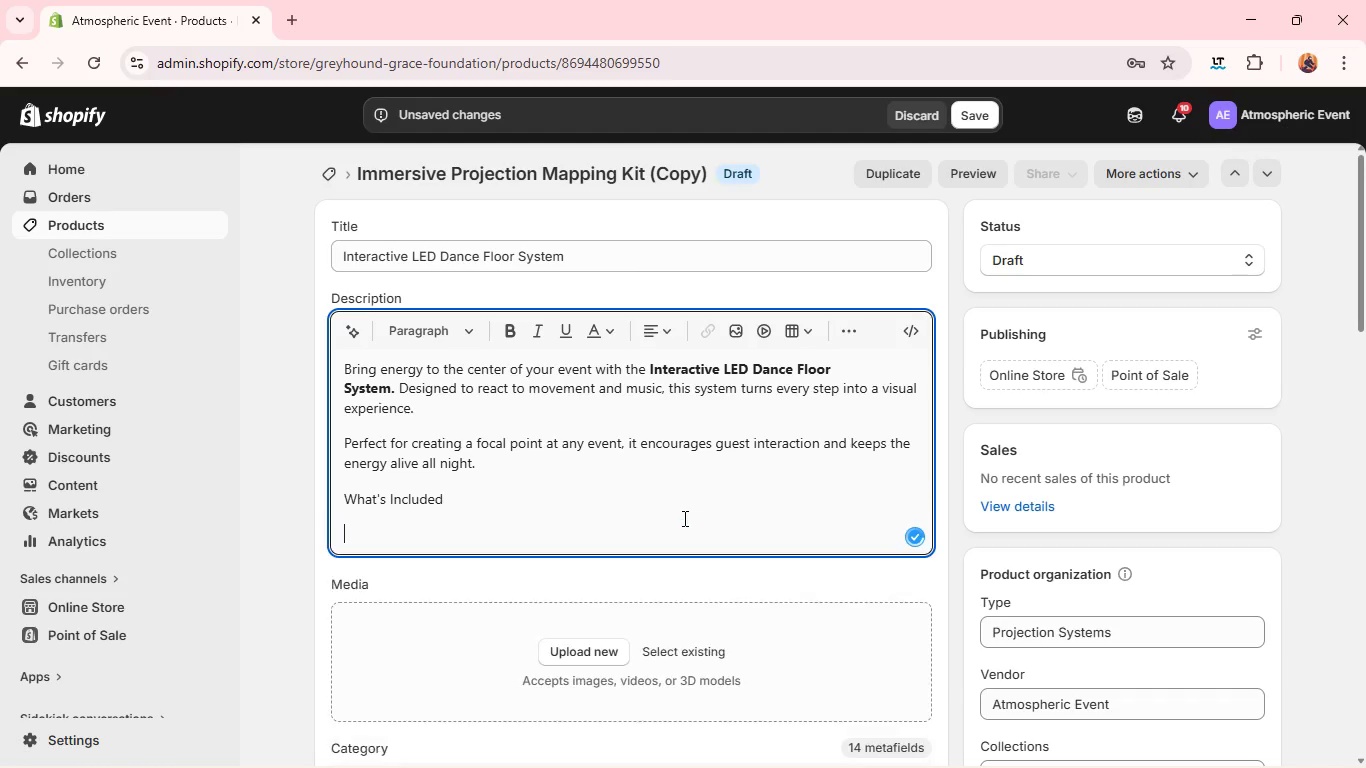 
key(Enter)
 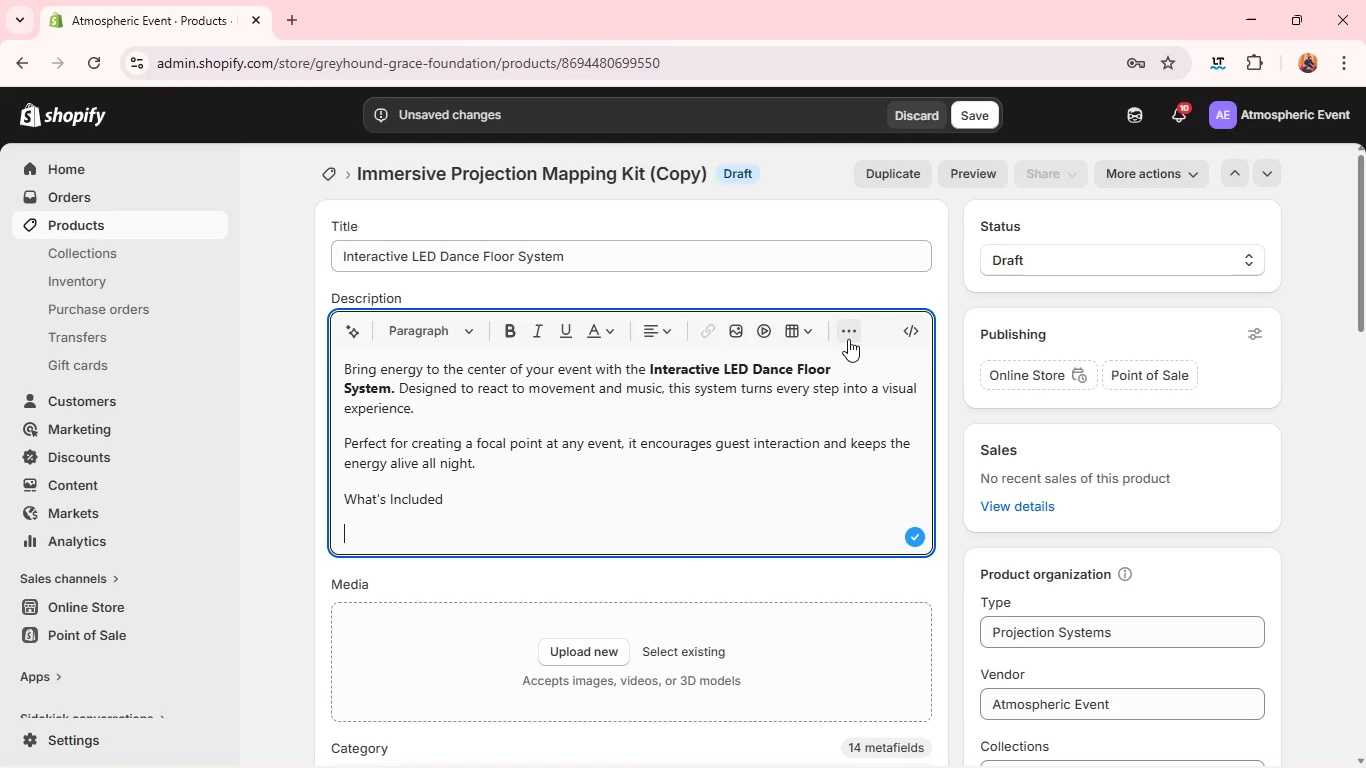 
left_click([848, 339])
 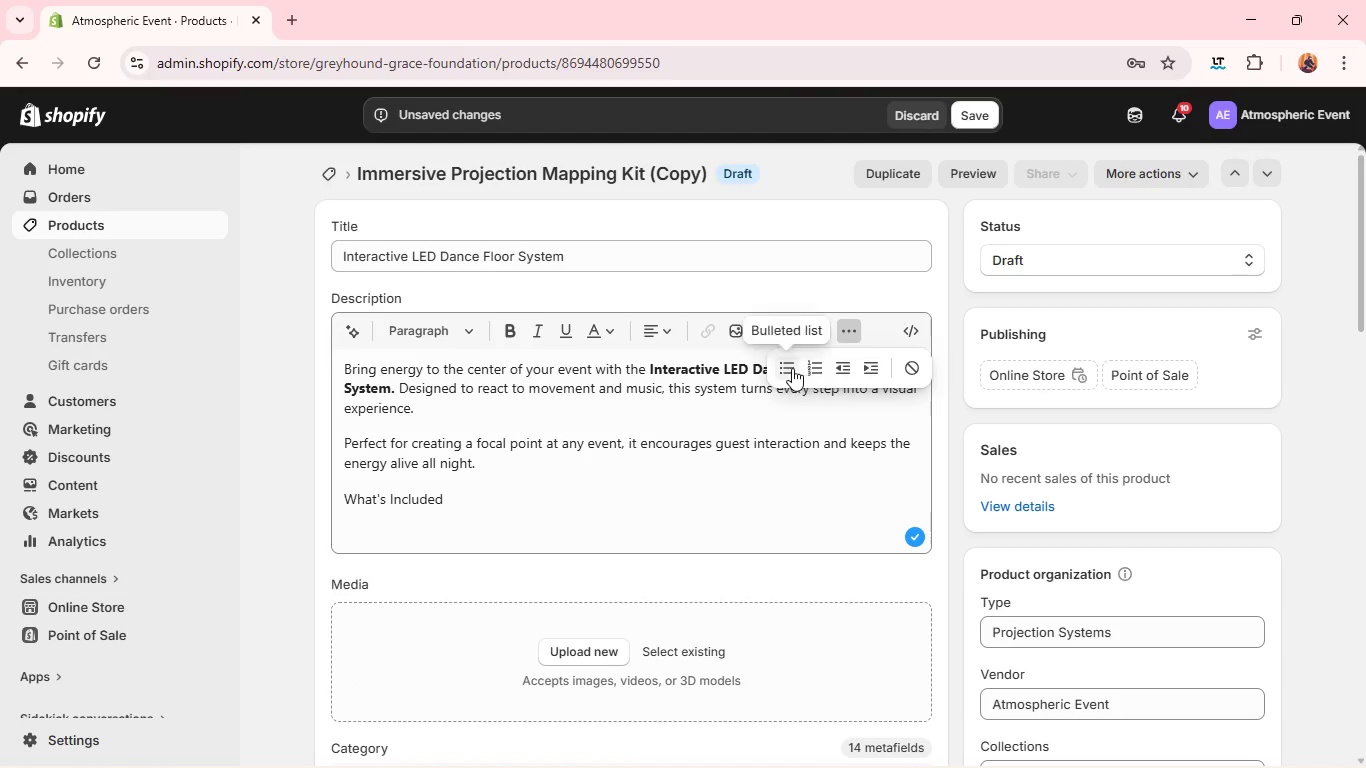 
left_click([789, 368])
 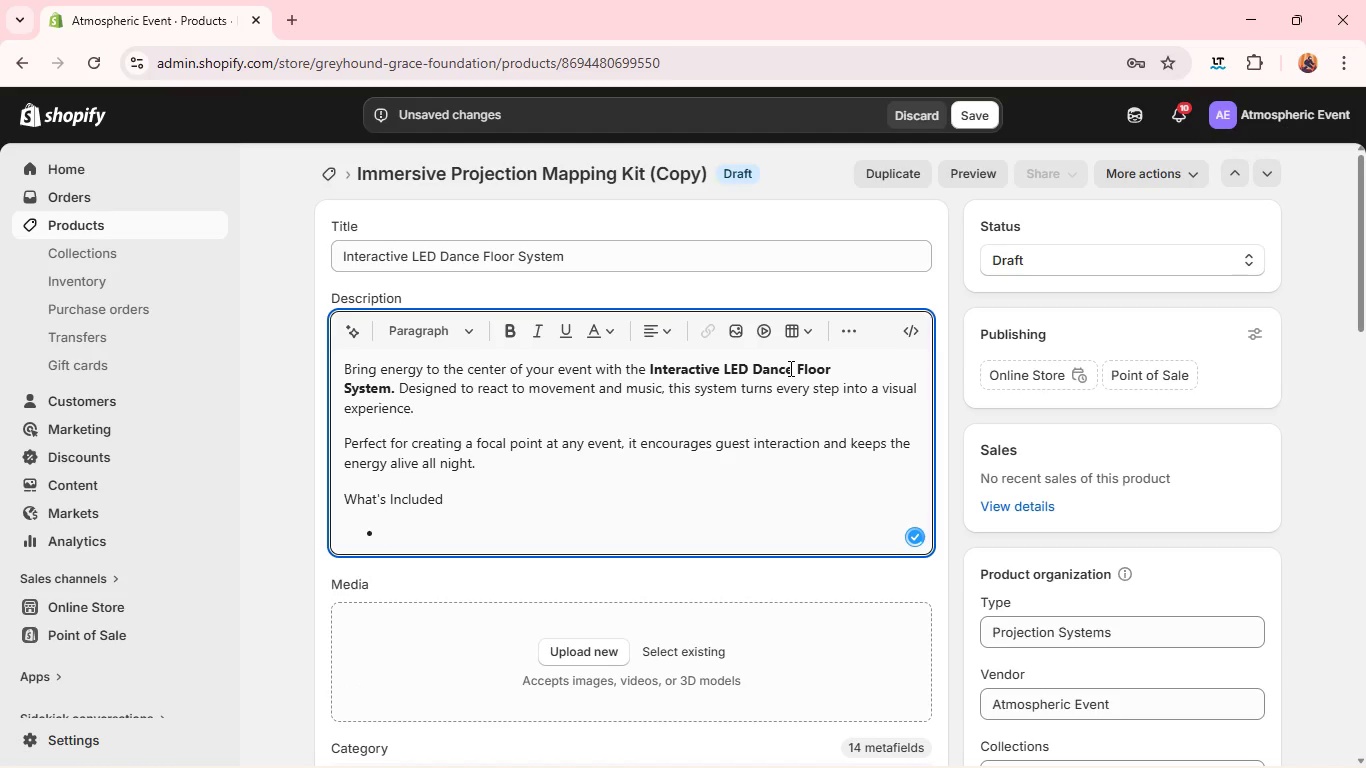 
type(Modular LED floor panels)
 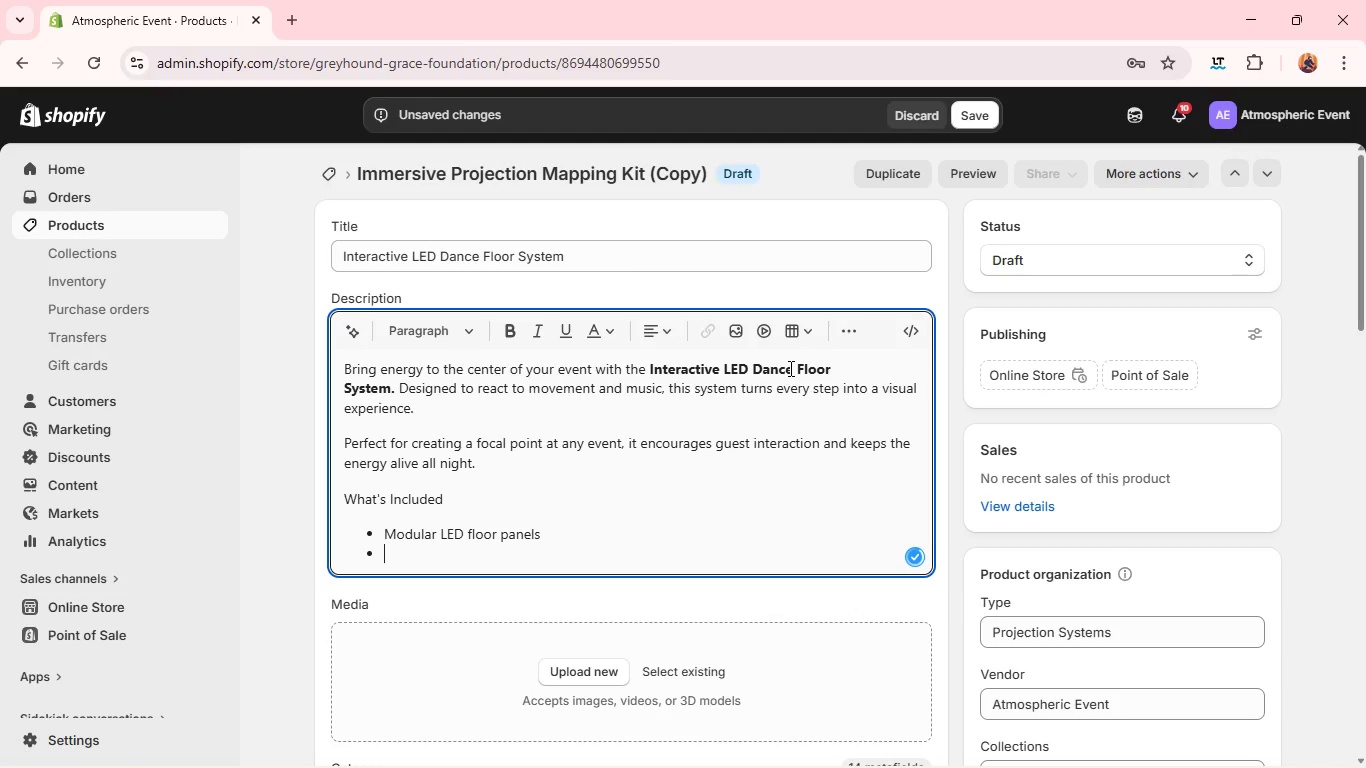 
 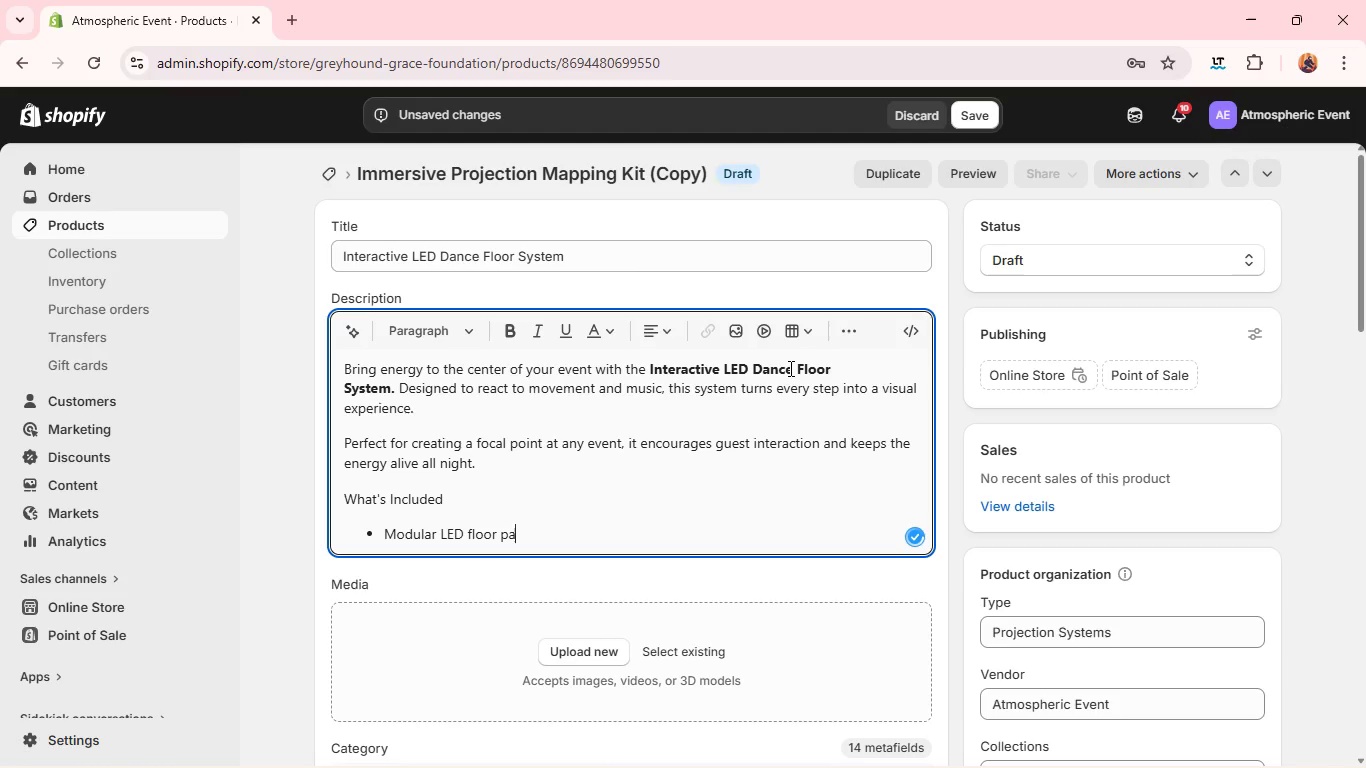 
key(Enter)
 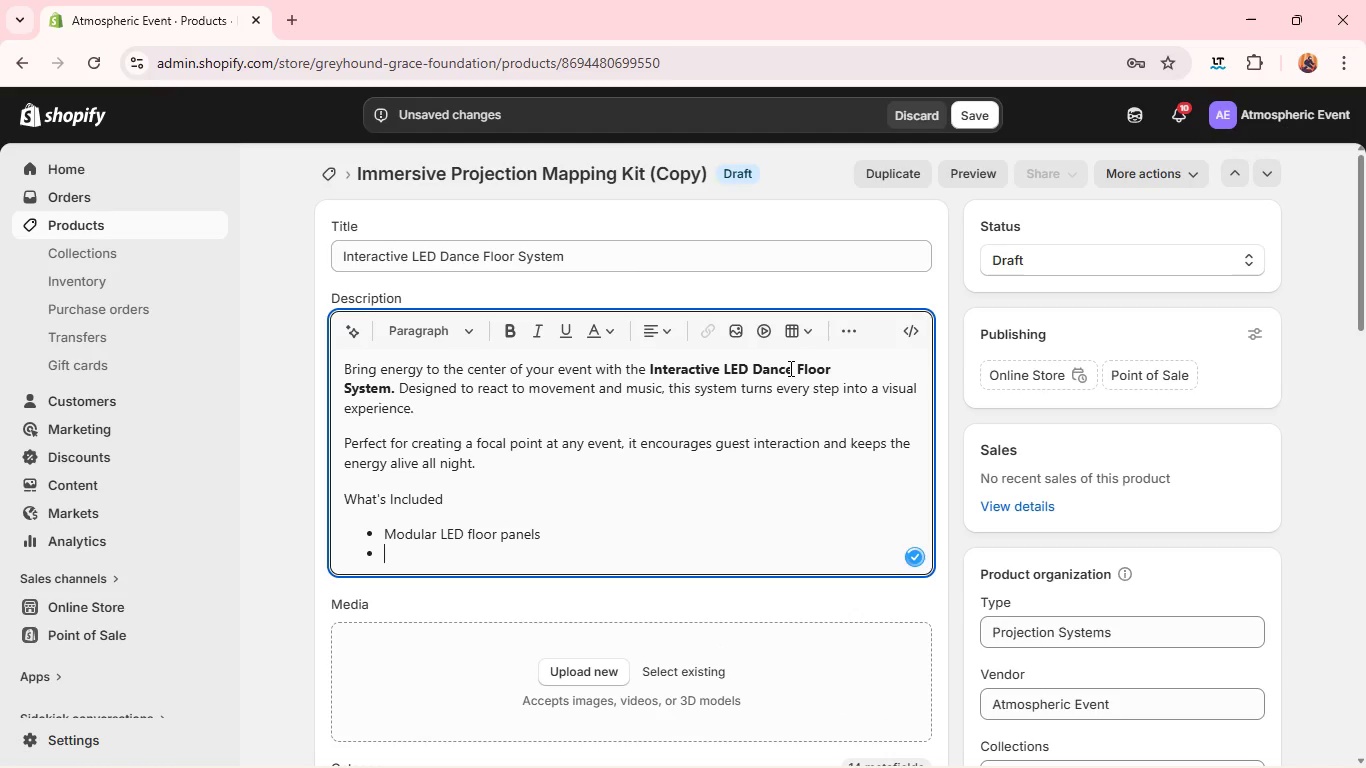 
type(Control syst)
 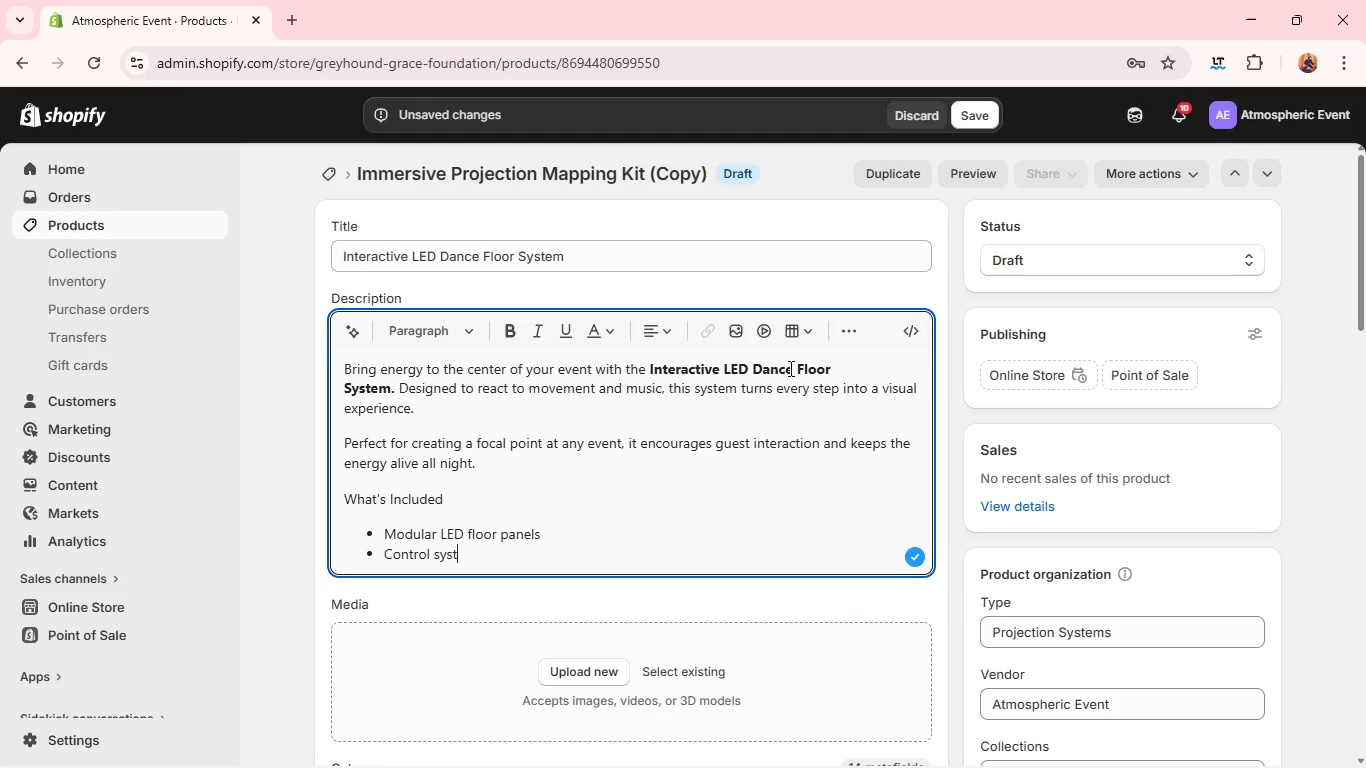 
wait(111.06)
 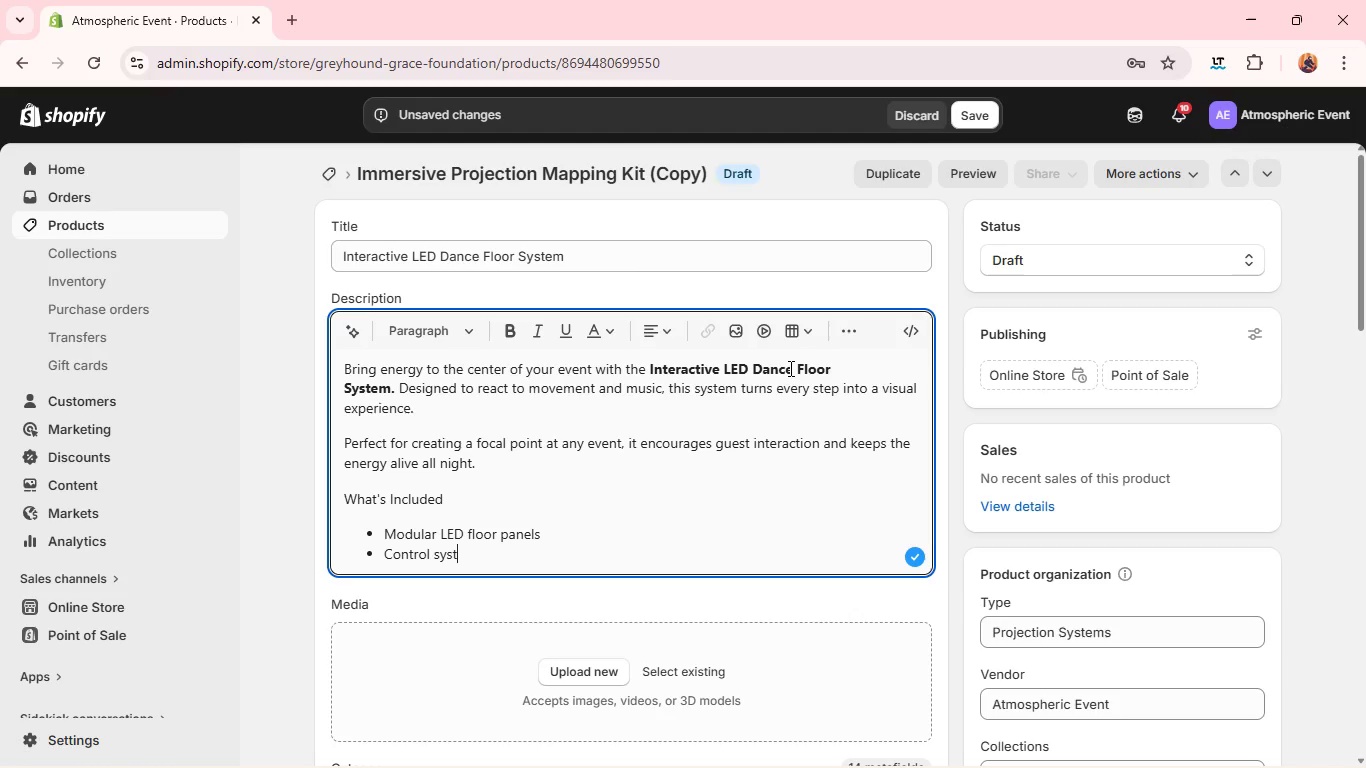 
type(em)
 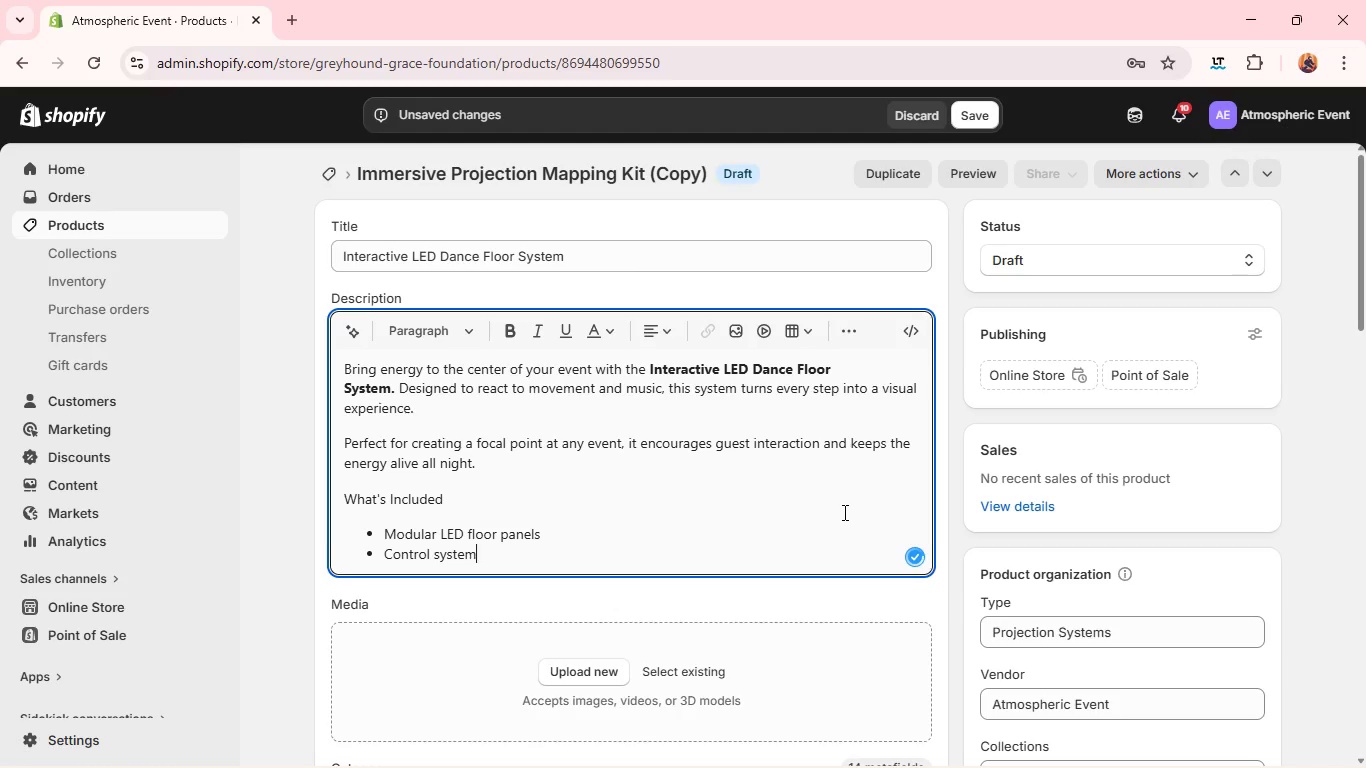 
key(Enter)
 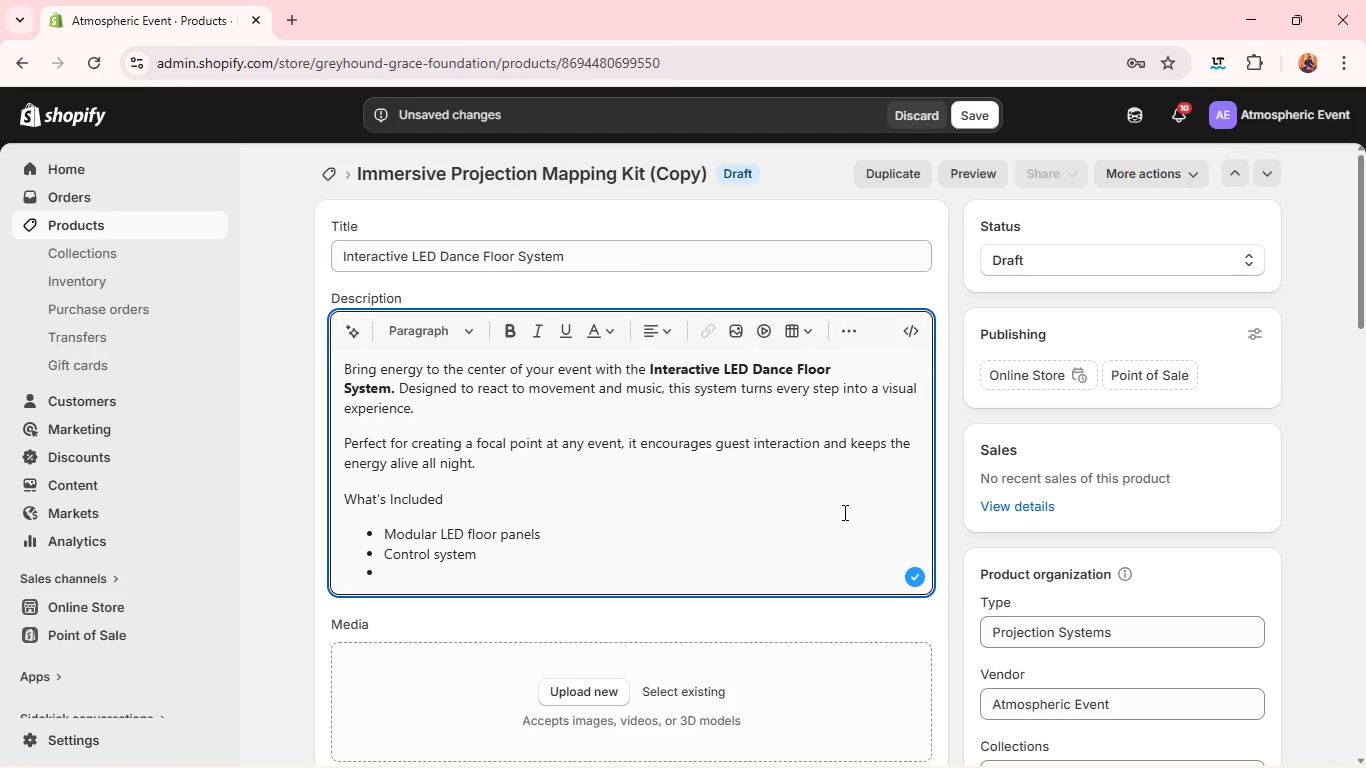 
wait(42.56)
 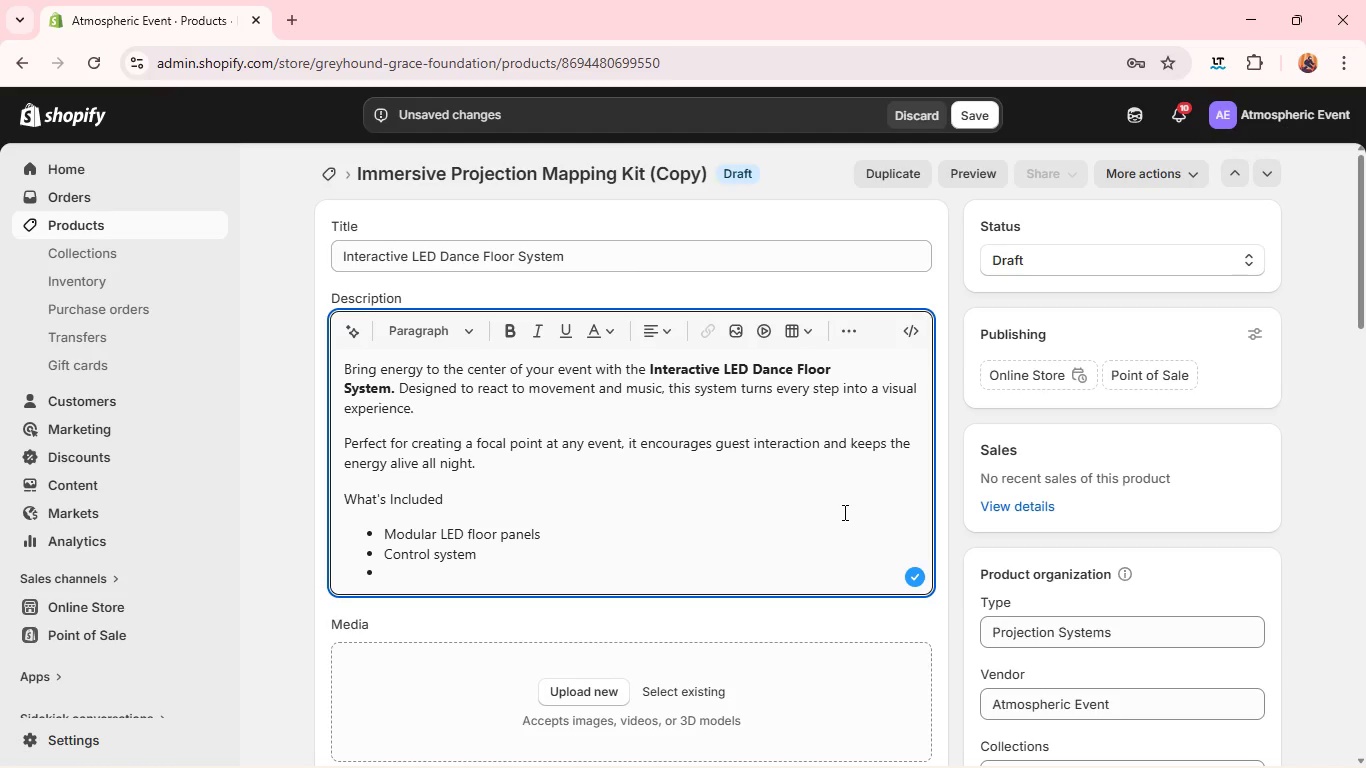 
left_click([544, 569])
 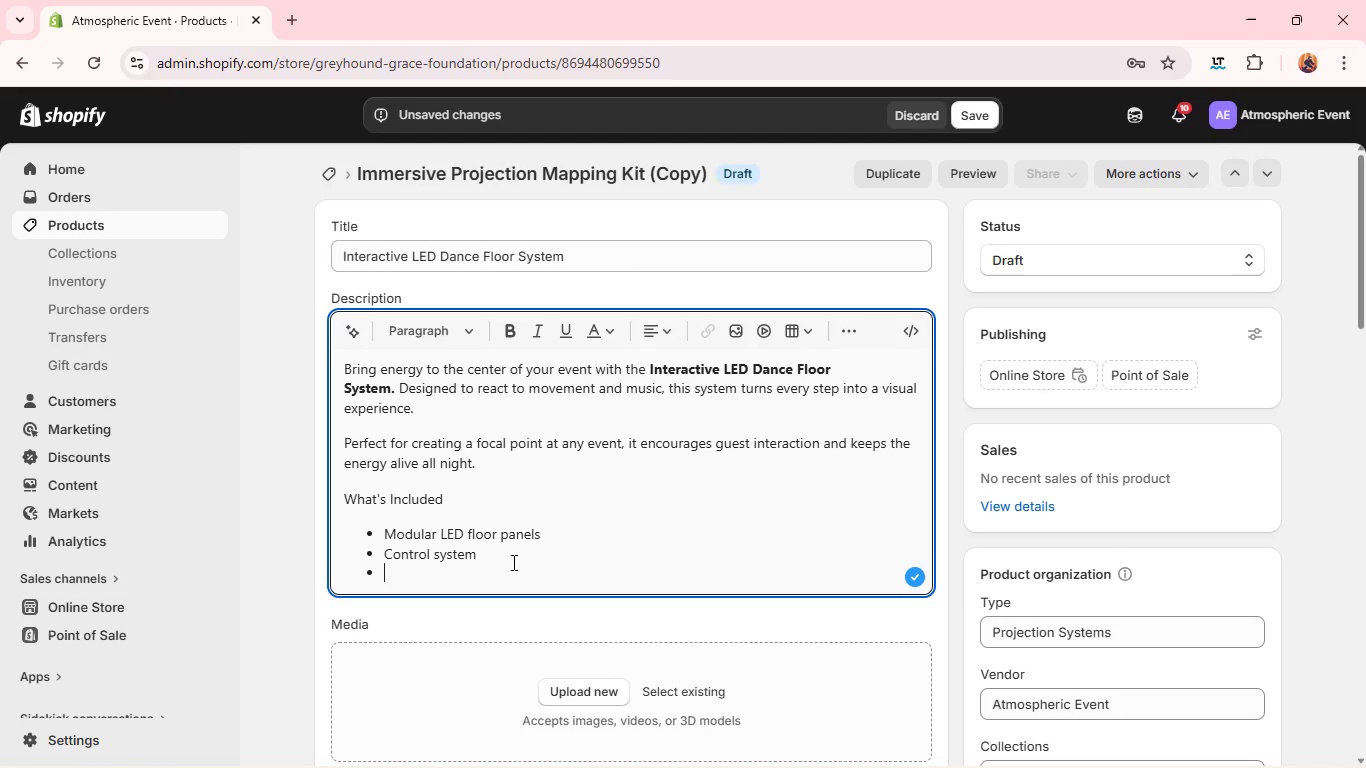 
left_click([512, 562])
 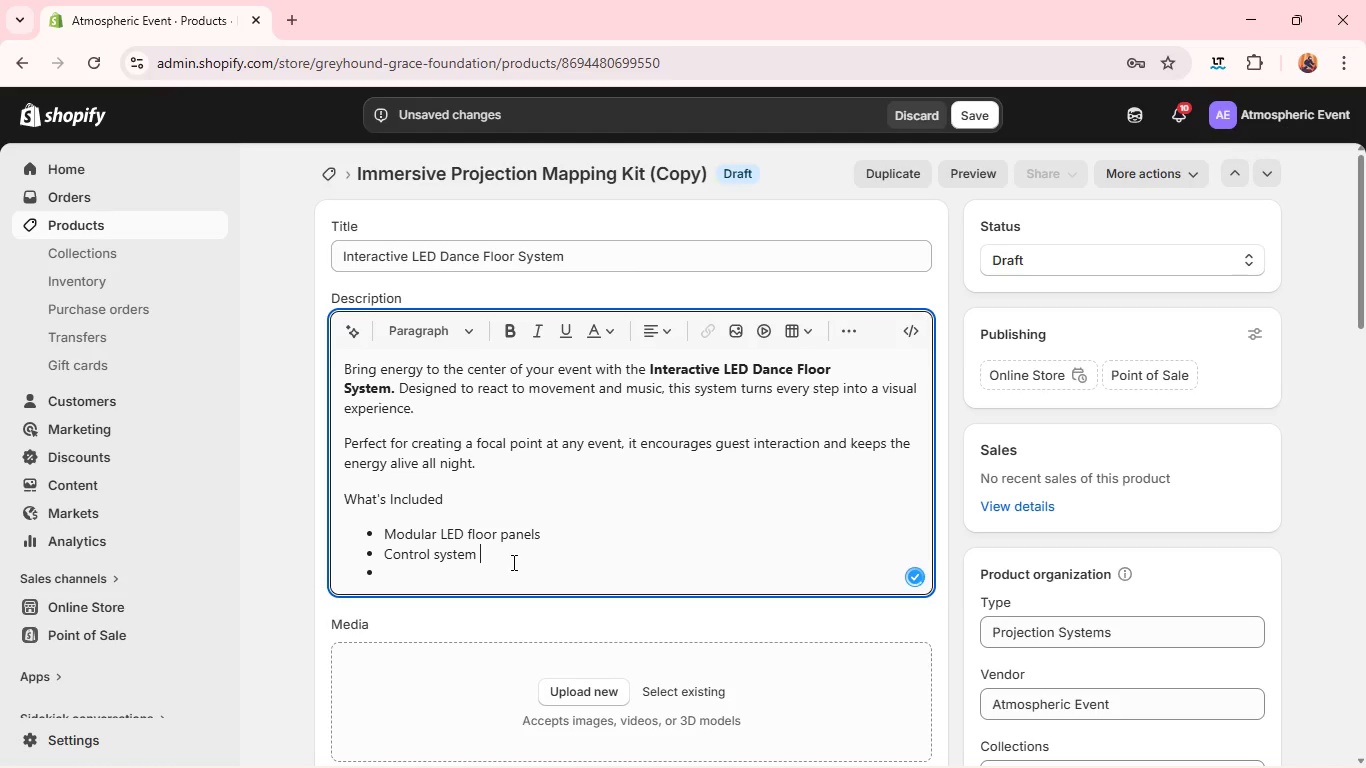 
type( unit)
 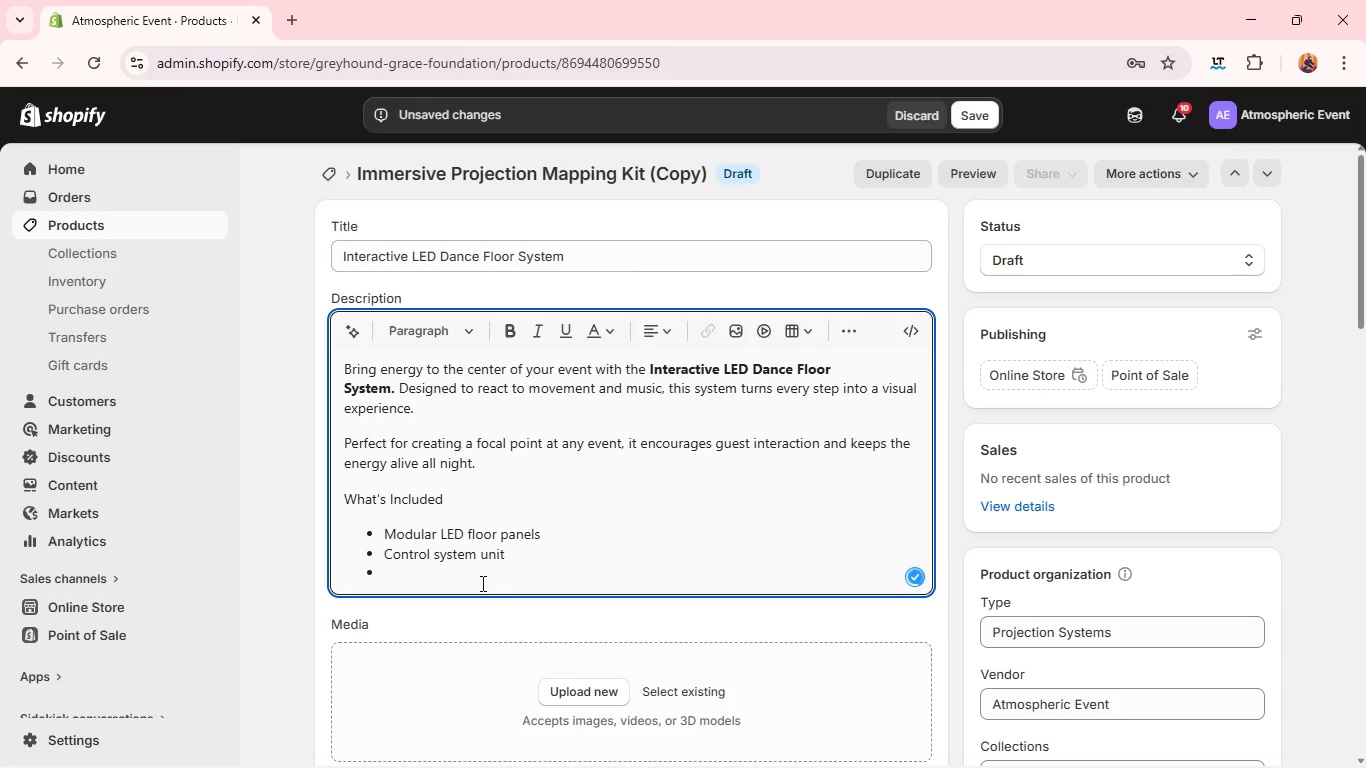 
left_click([481, 583])
 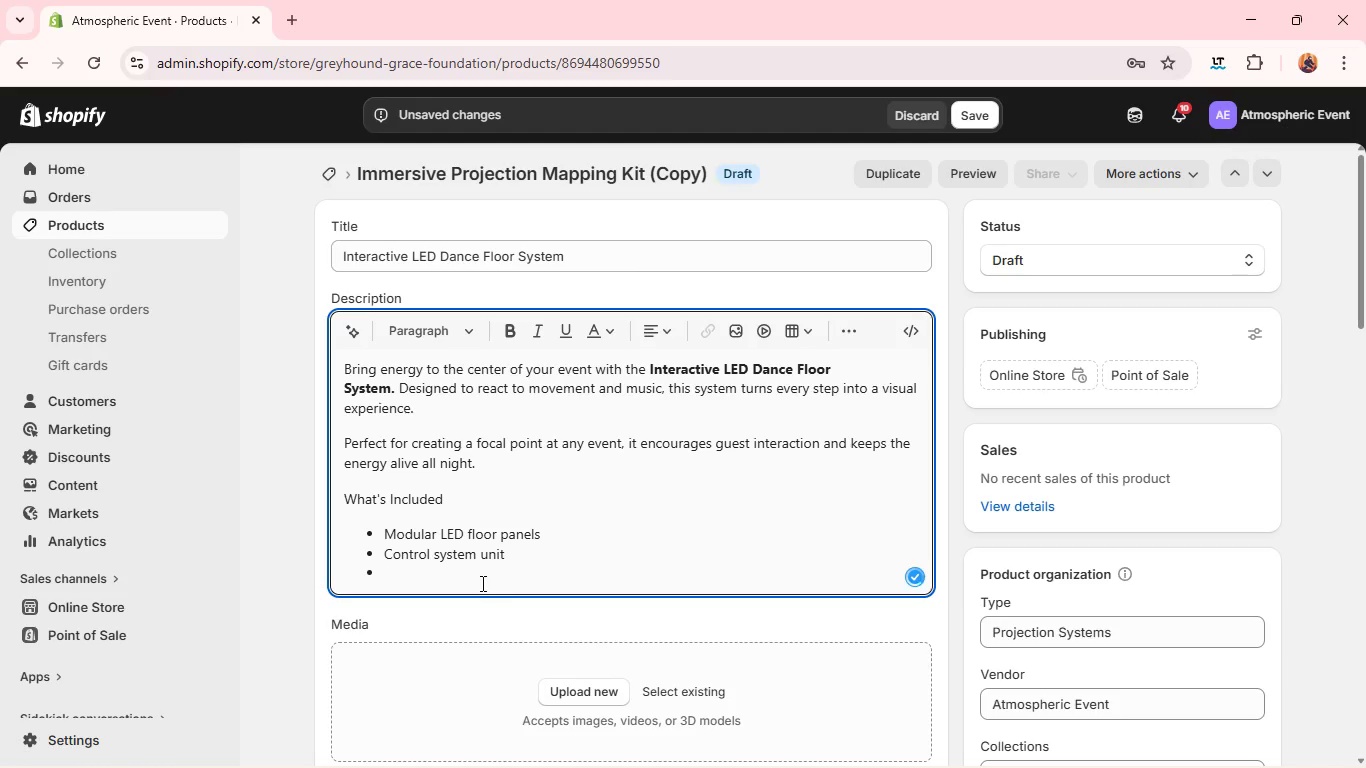 
type(Power conned)
key(Backspace)
type(ctions)
 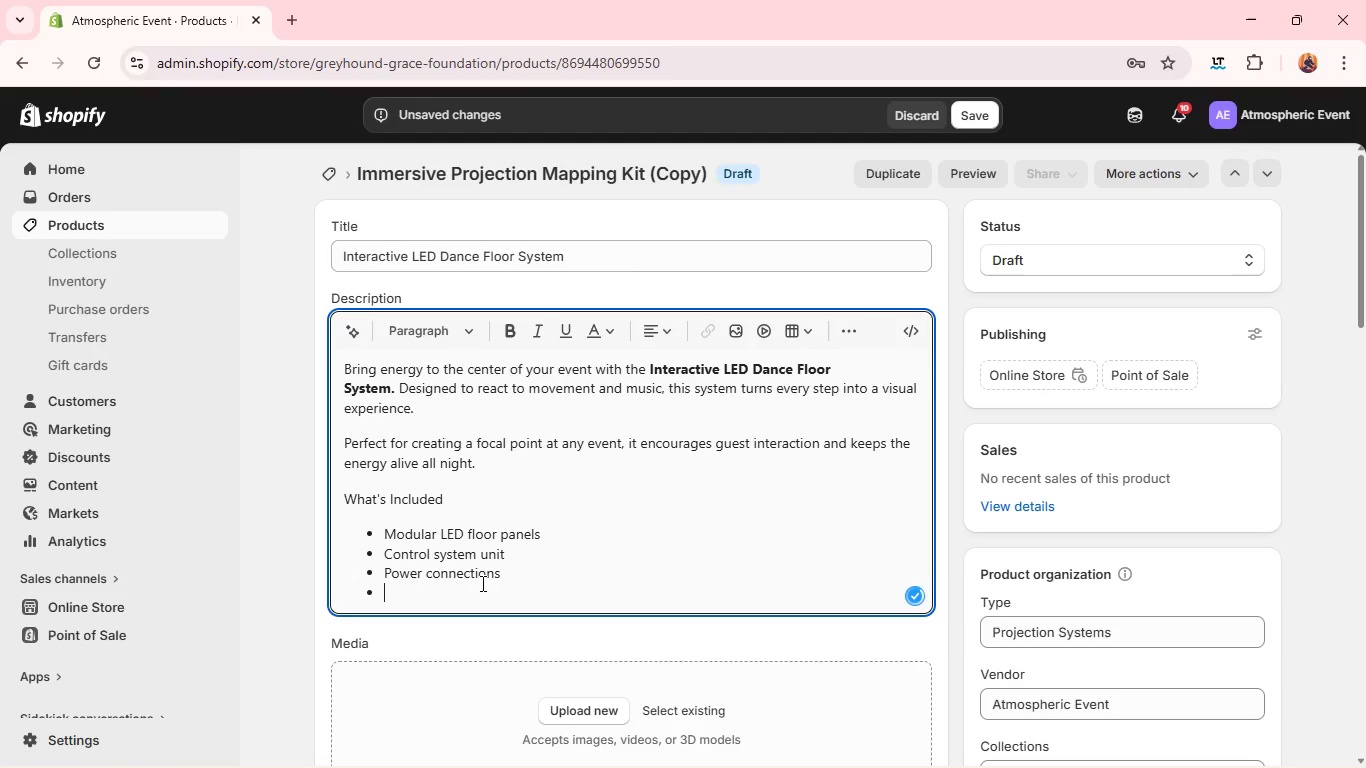 
key(Enter)
 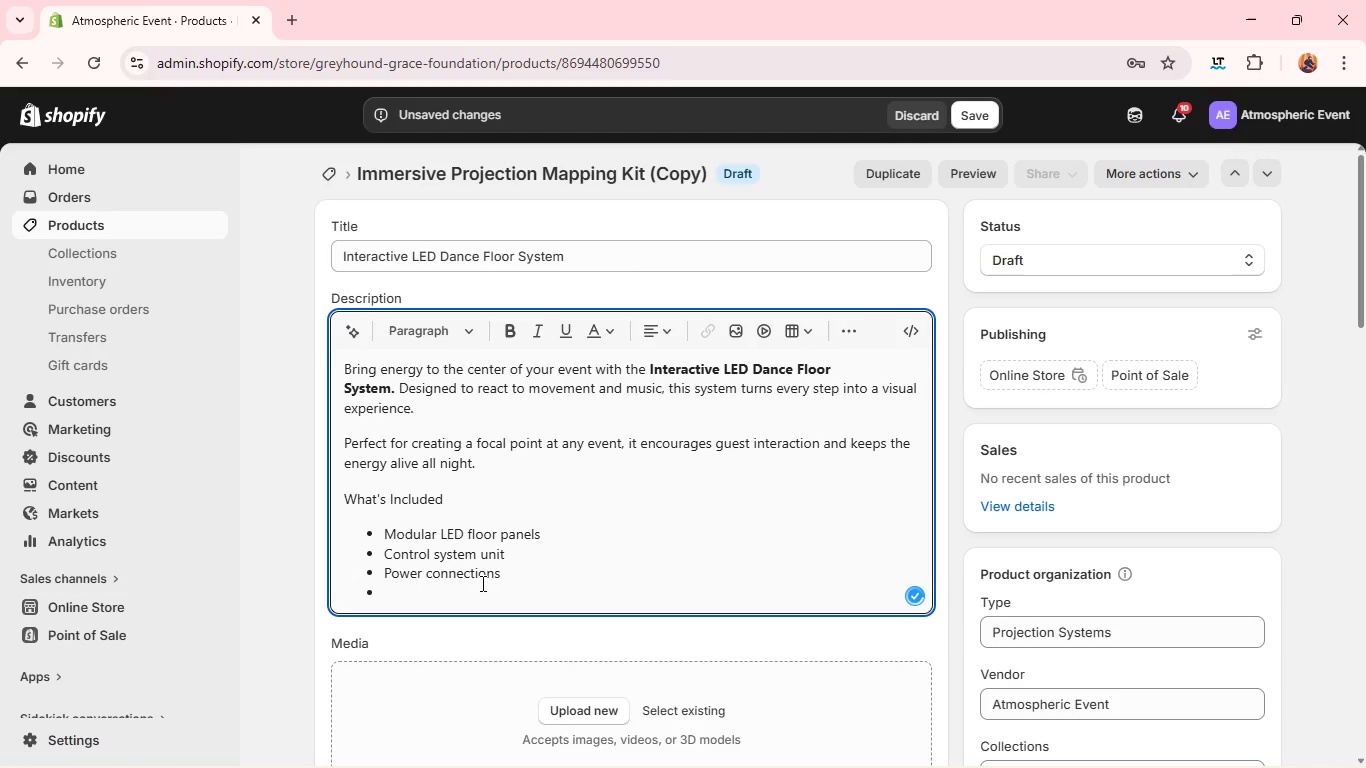 
type(Layout & Setup guide)
 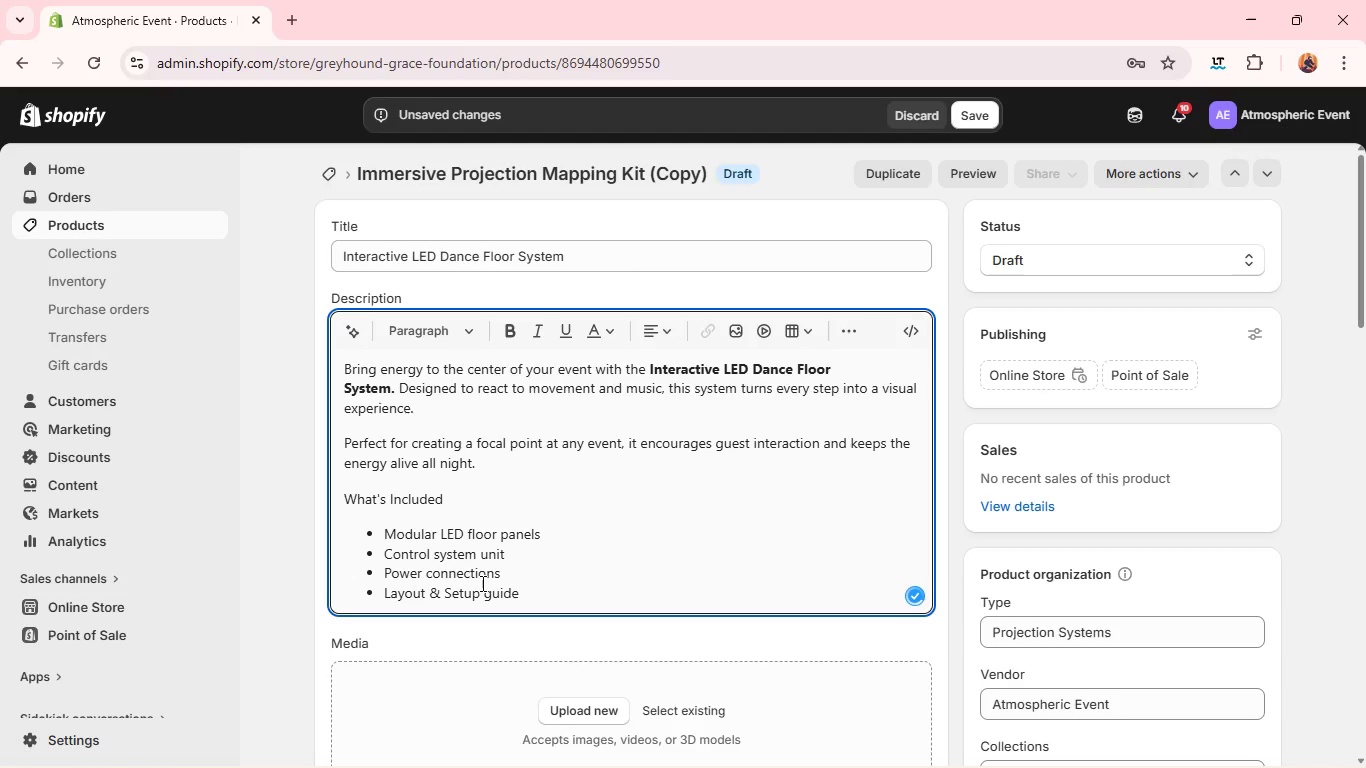 
key(Enter)
 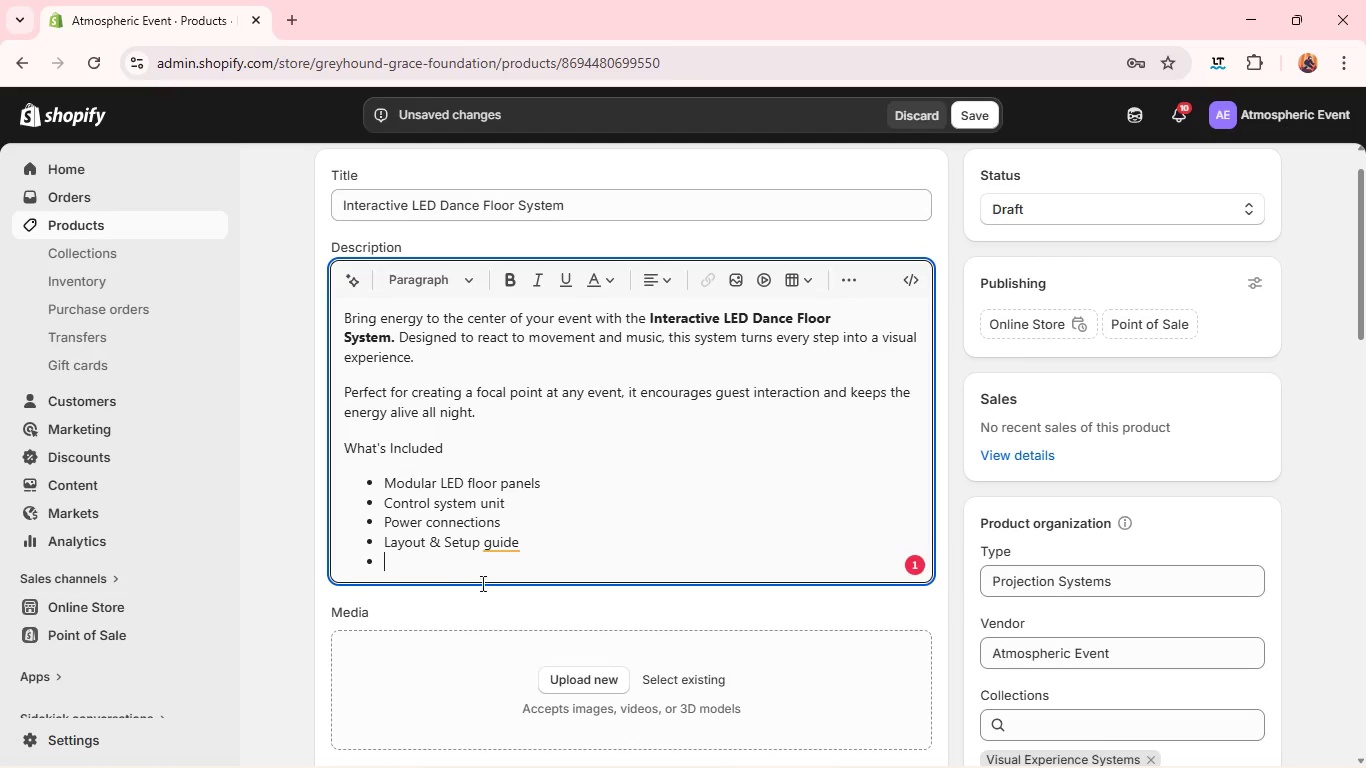 
key(Enter)
 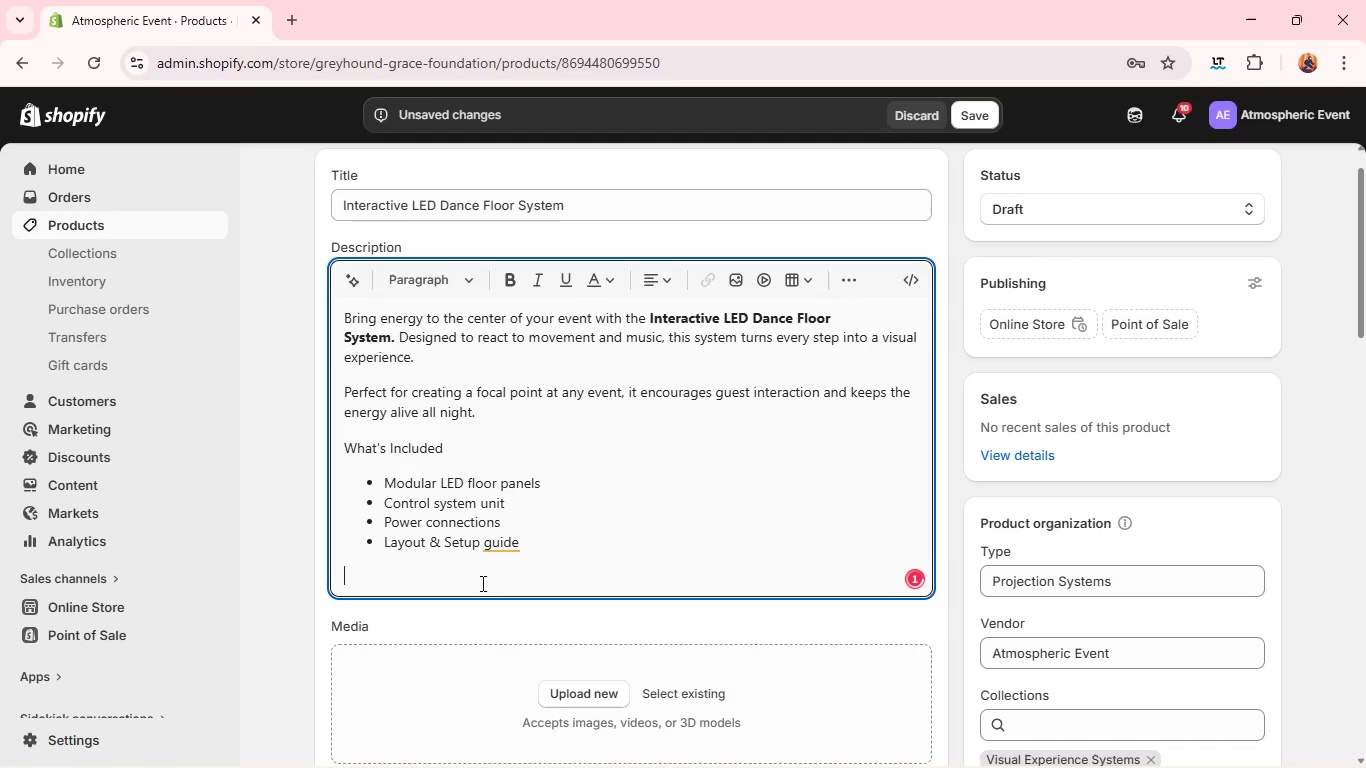 
key(Shift+ShiftLeft)
 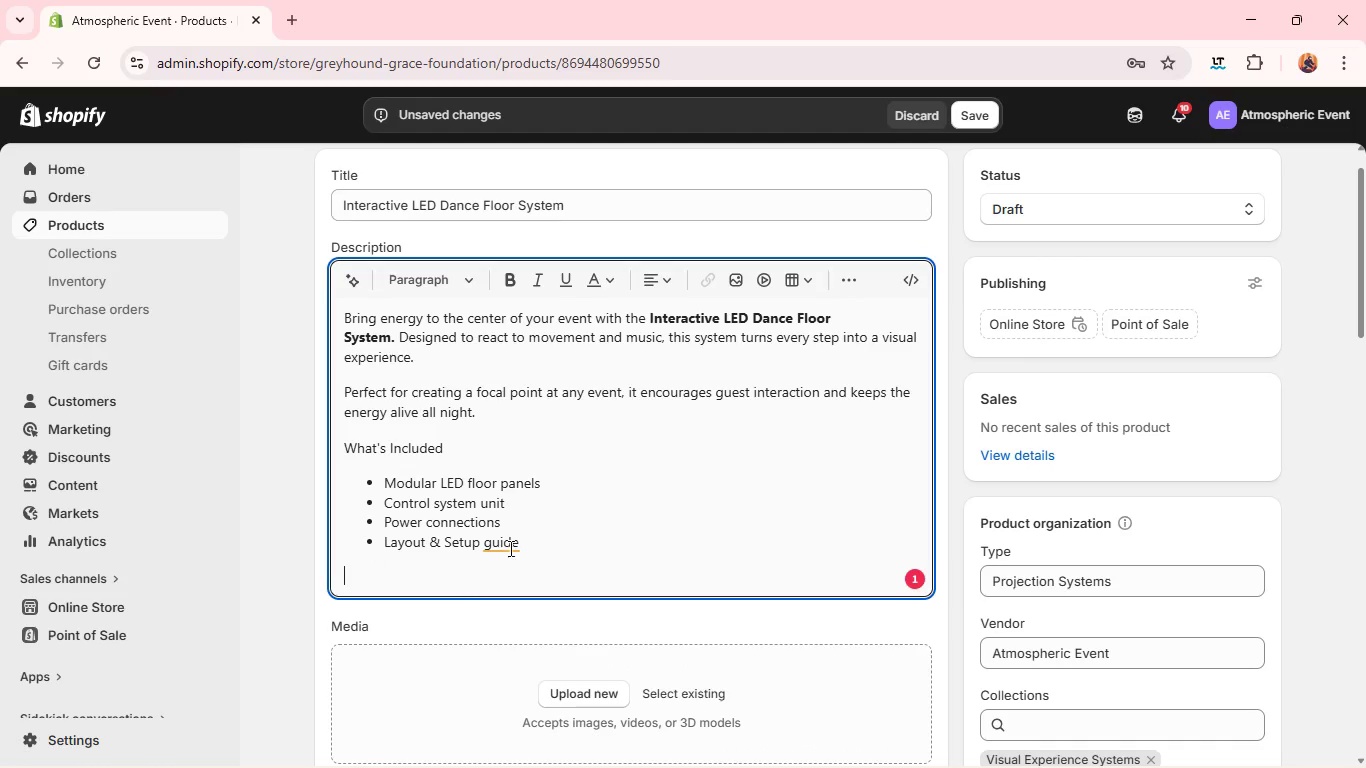 
left_click([510, 543])
 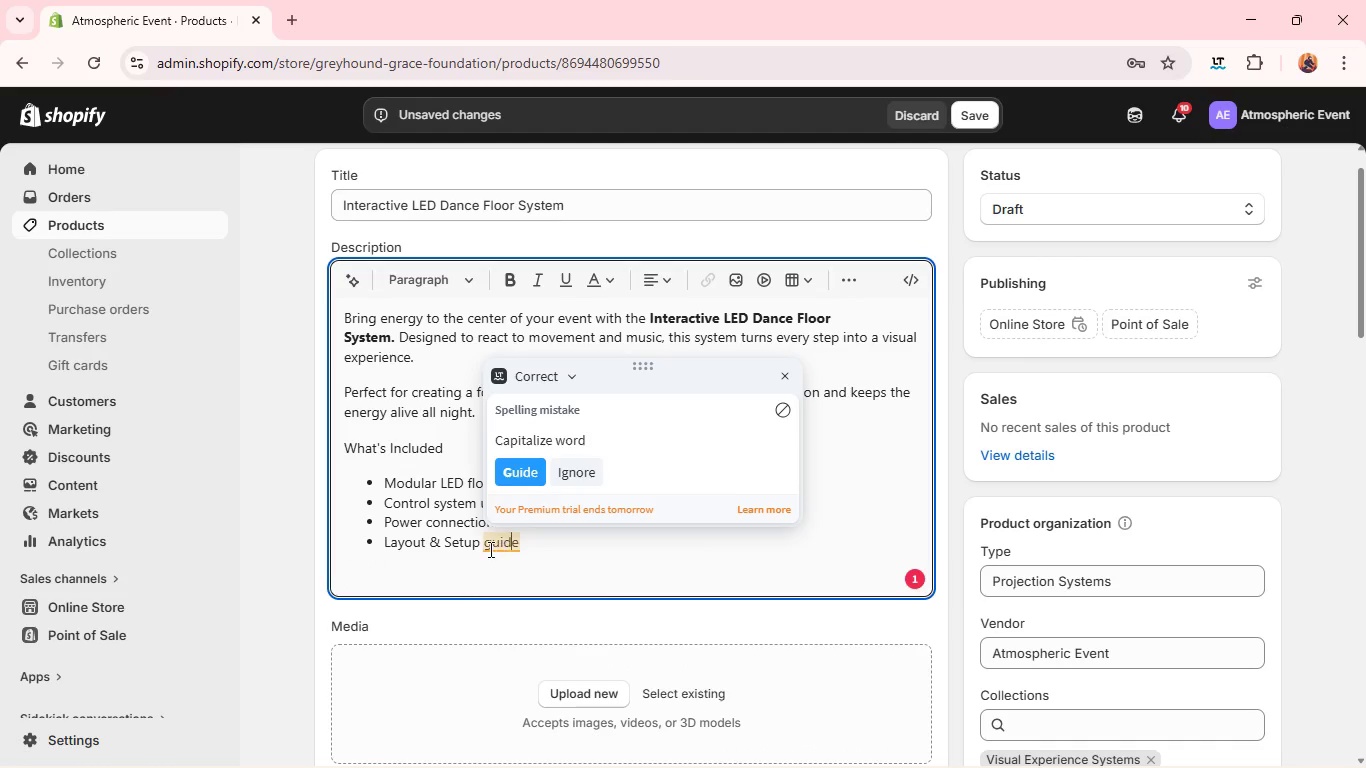 
left_click([481, 549])
 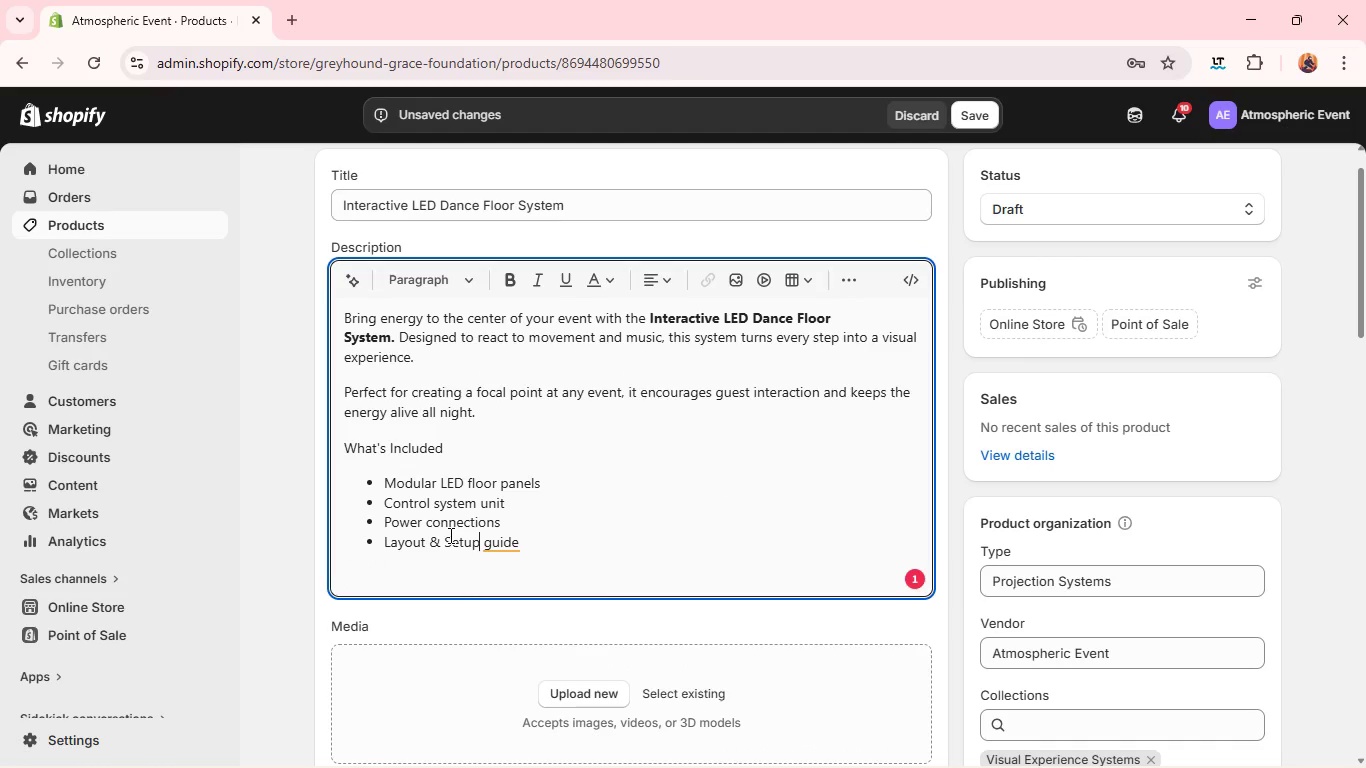 
left_click([449, 535])
 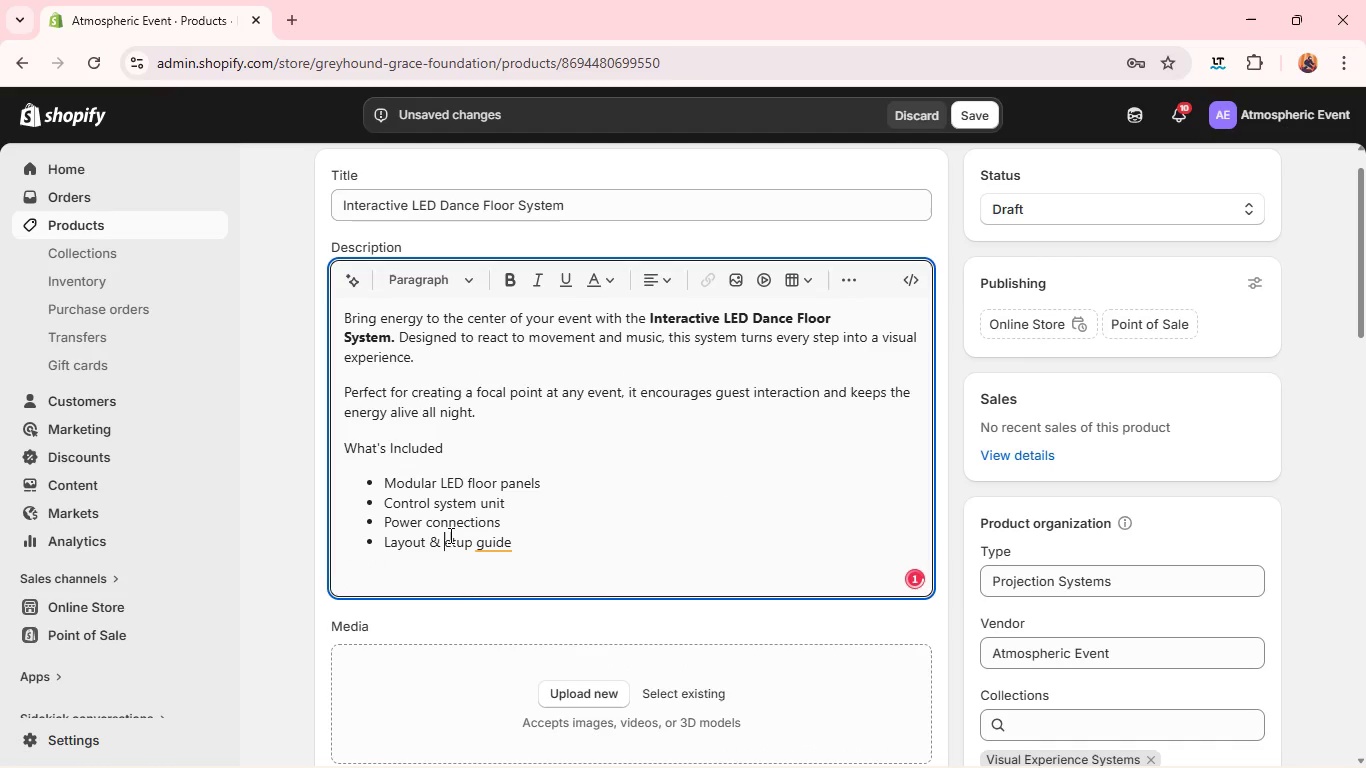 
key(Backspace)
 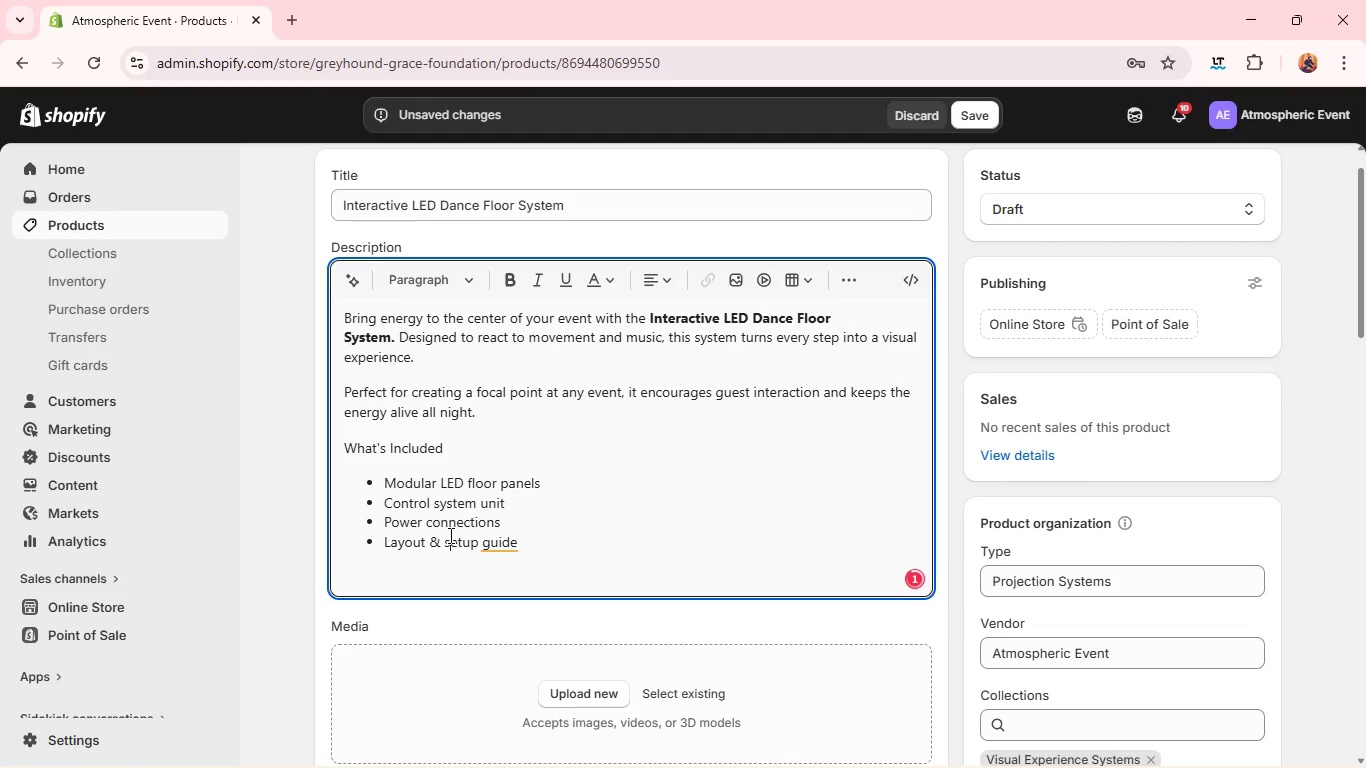 
key(S)
 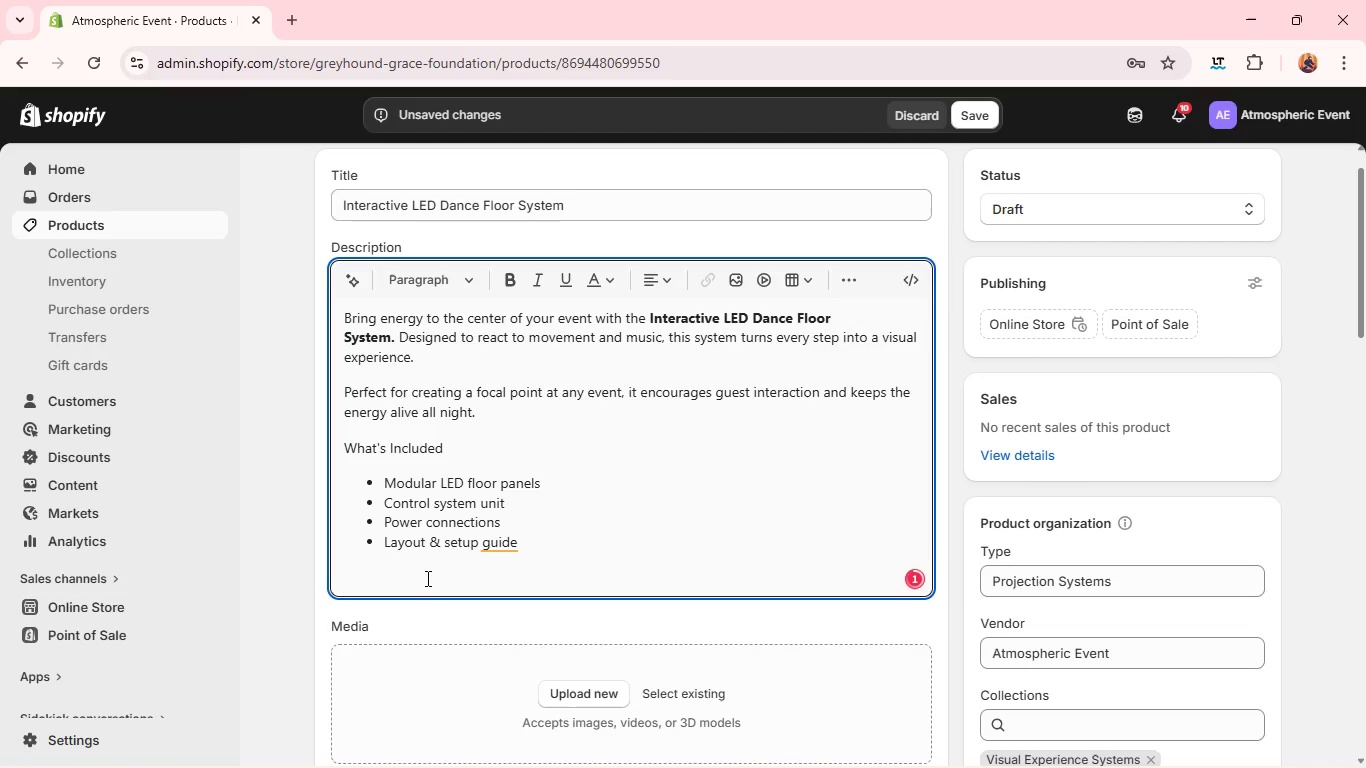 
left_click([426, 578])
 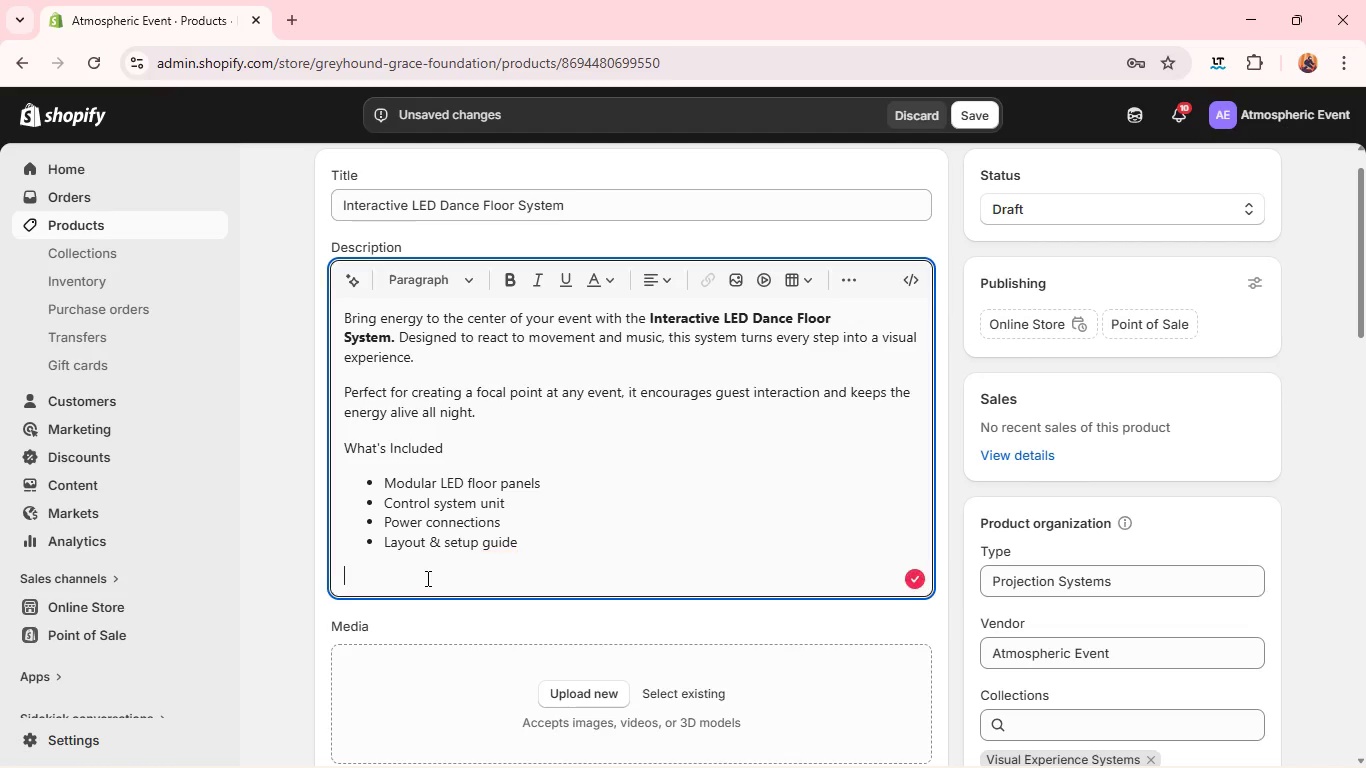 
hold_key(key=ShiftLeft, duration=1.11)
 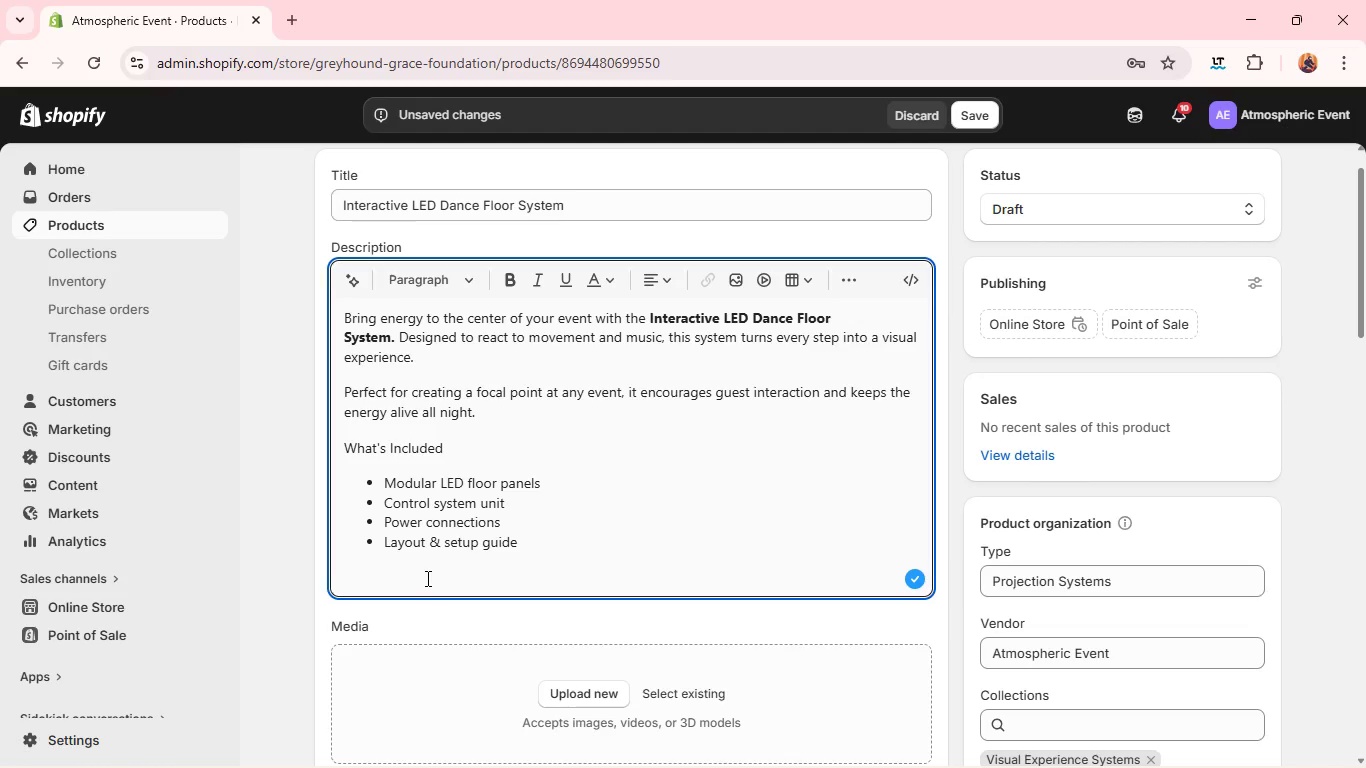 
type(Experience Hig)
 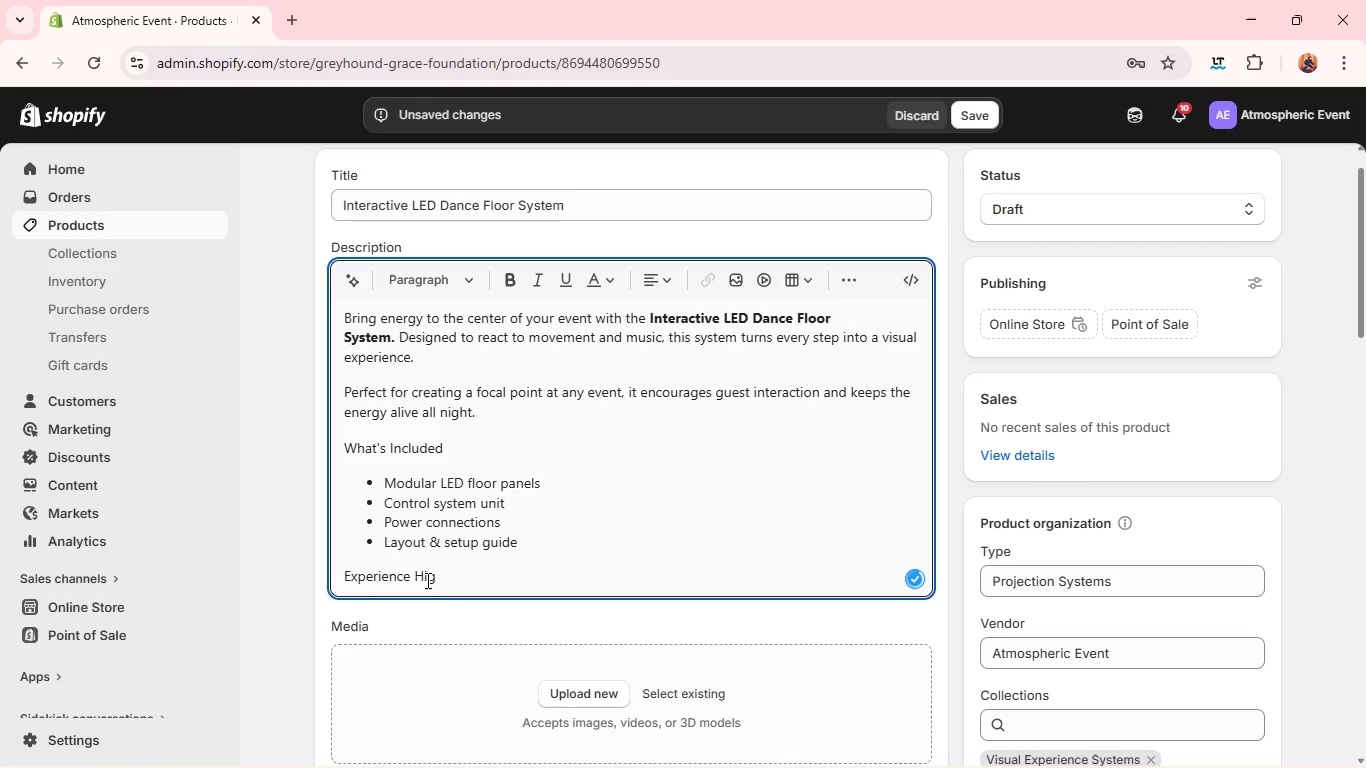 
type(hlights)
 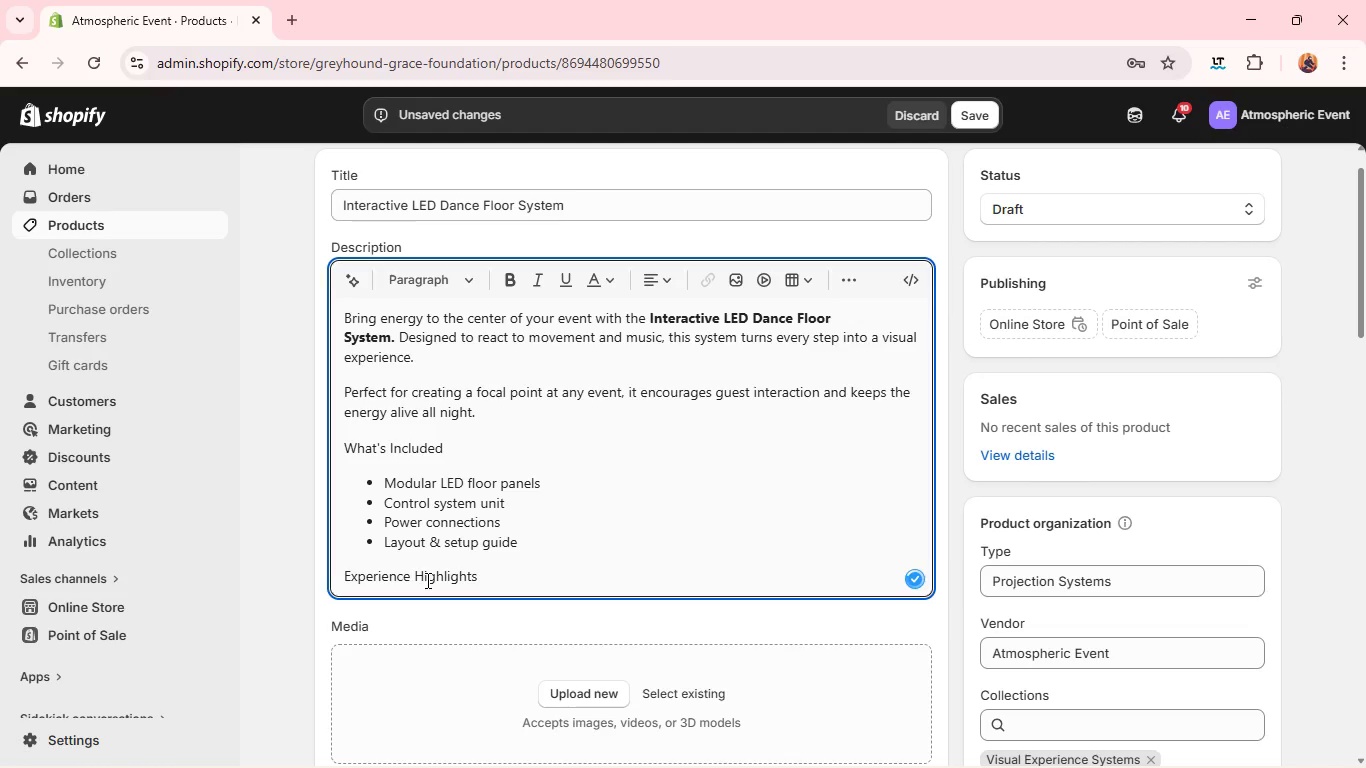 
key(Enter)
 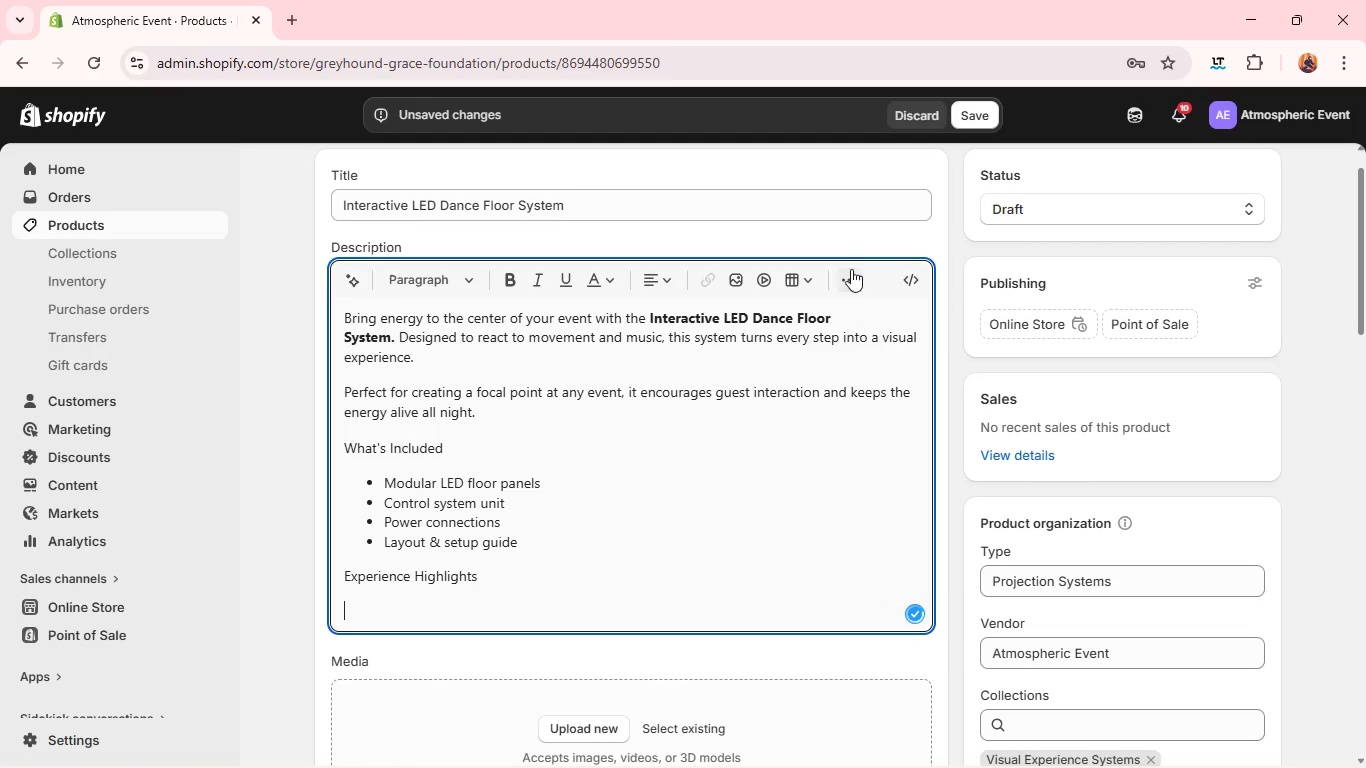 
left_click([847, 276])
 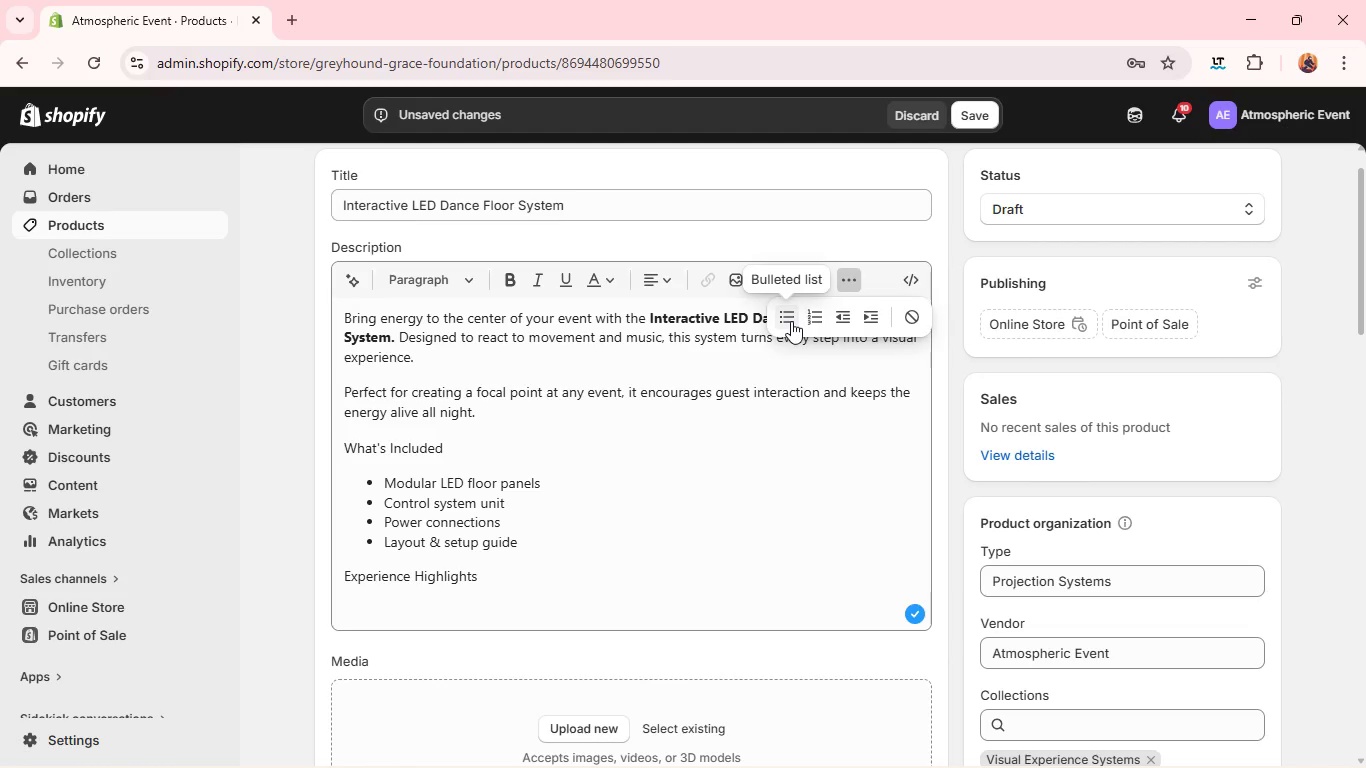 
left_click([791, 321])
 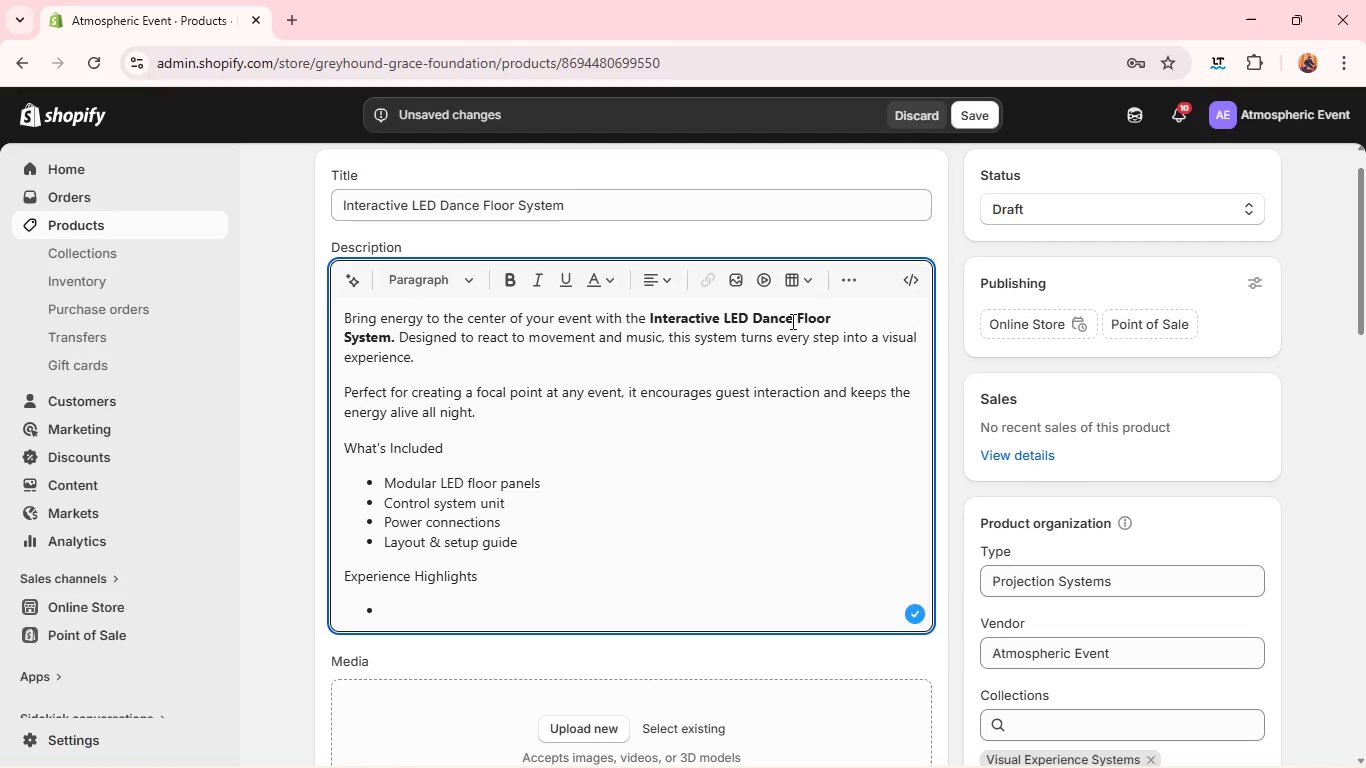 
type(Responsive, interactive lighting )
 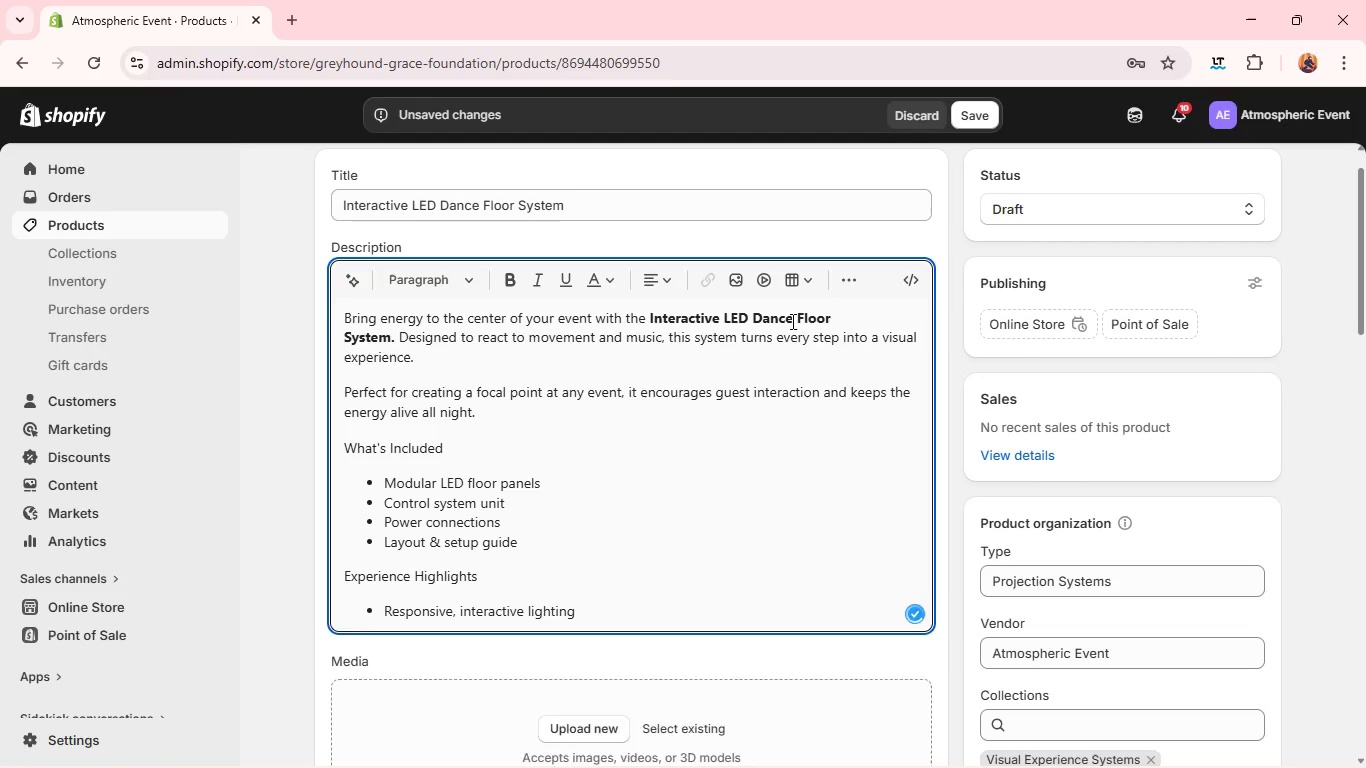 
key(Enter)
 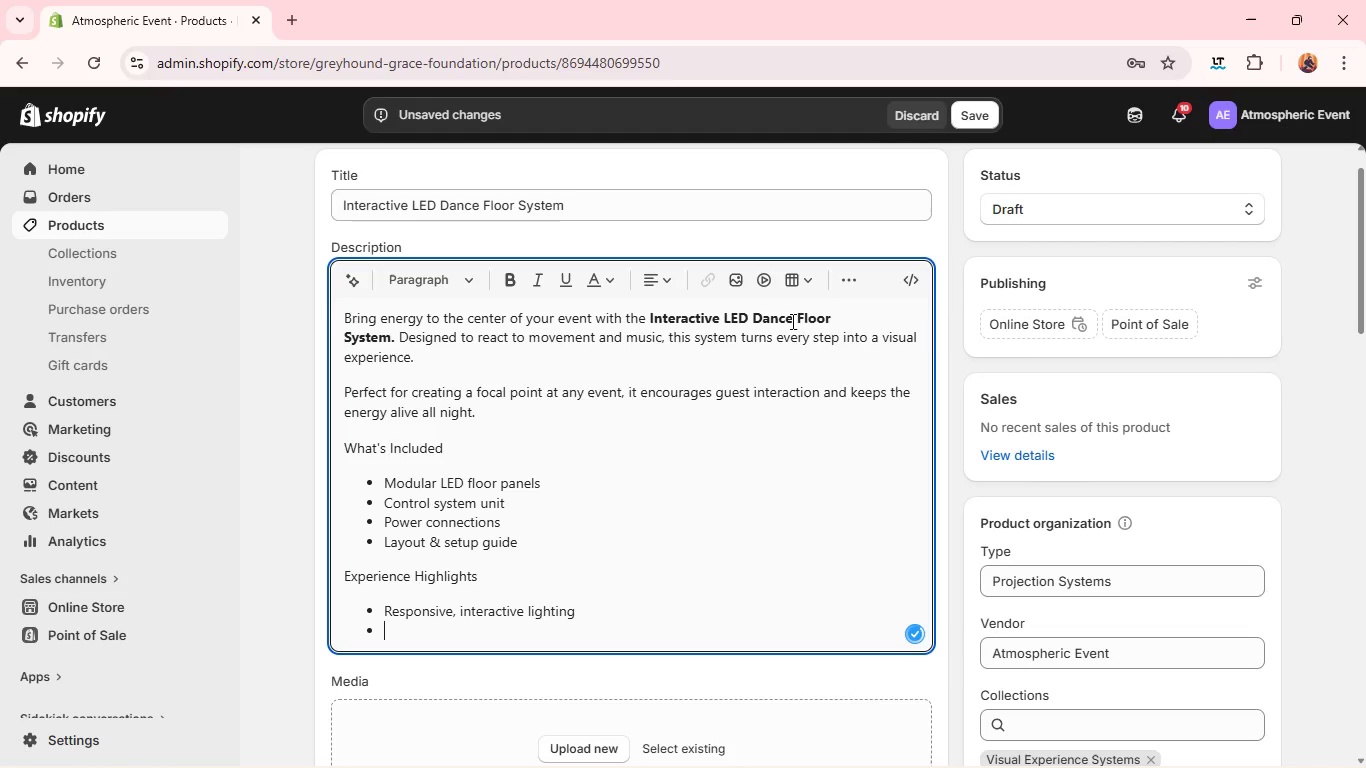 
type(Ev)
key(Backspace)
type(ye-catching event centerpicec)
key(Backspace)
key(Backspace)
key(Backspace)
type(ece)
 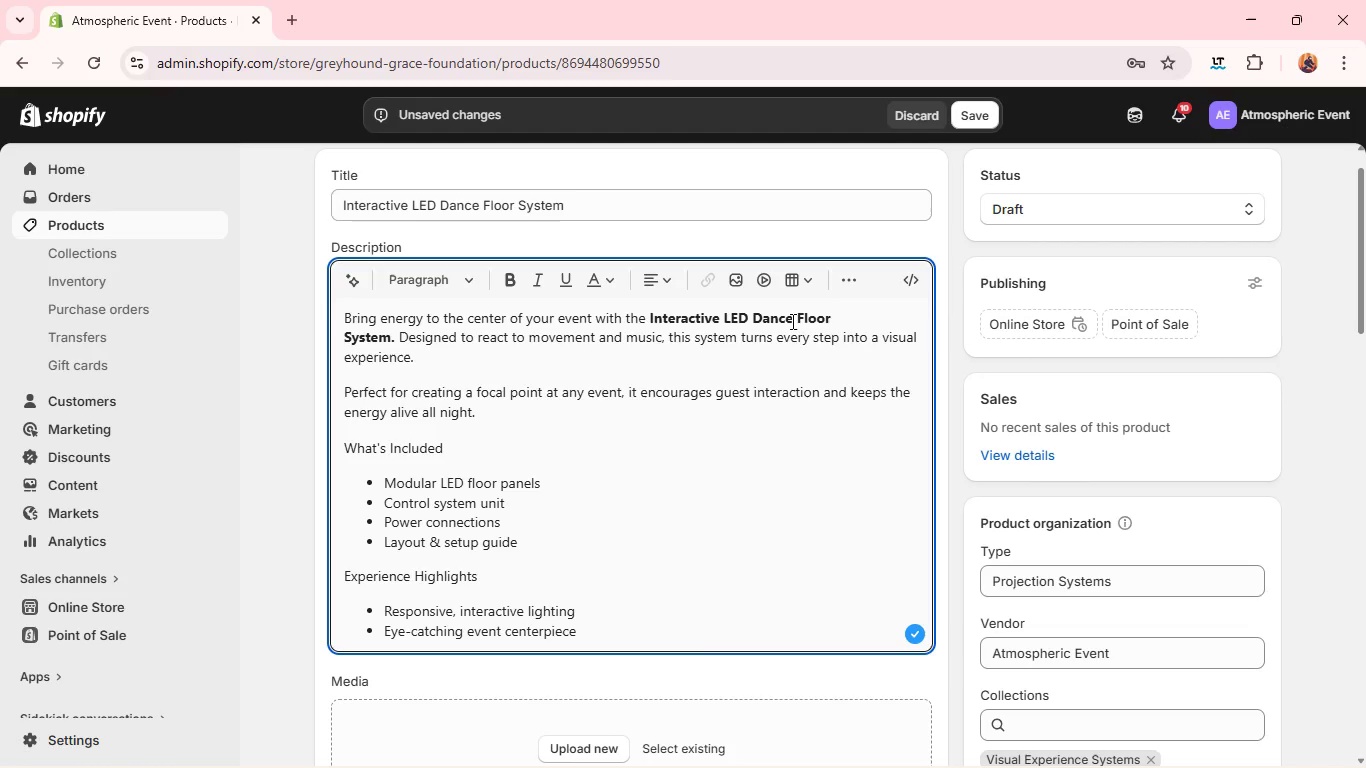 
hold_key(key=Enter, duration=14.64)
 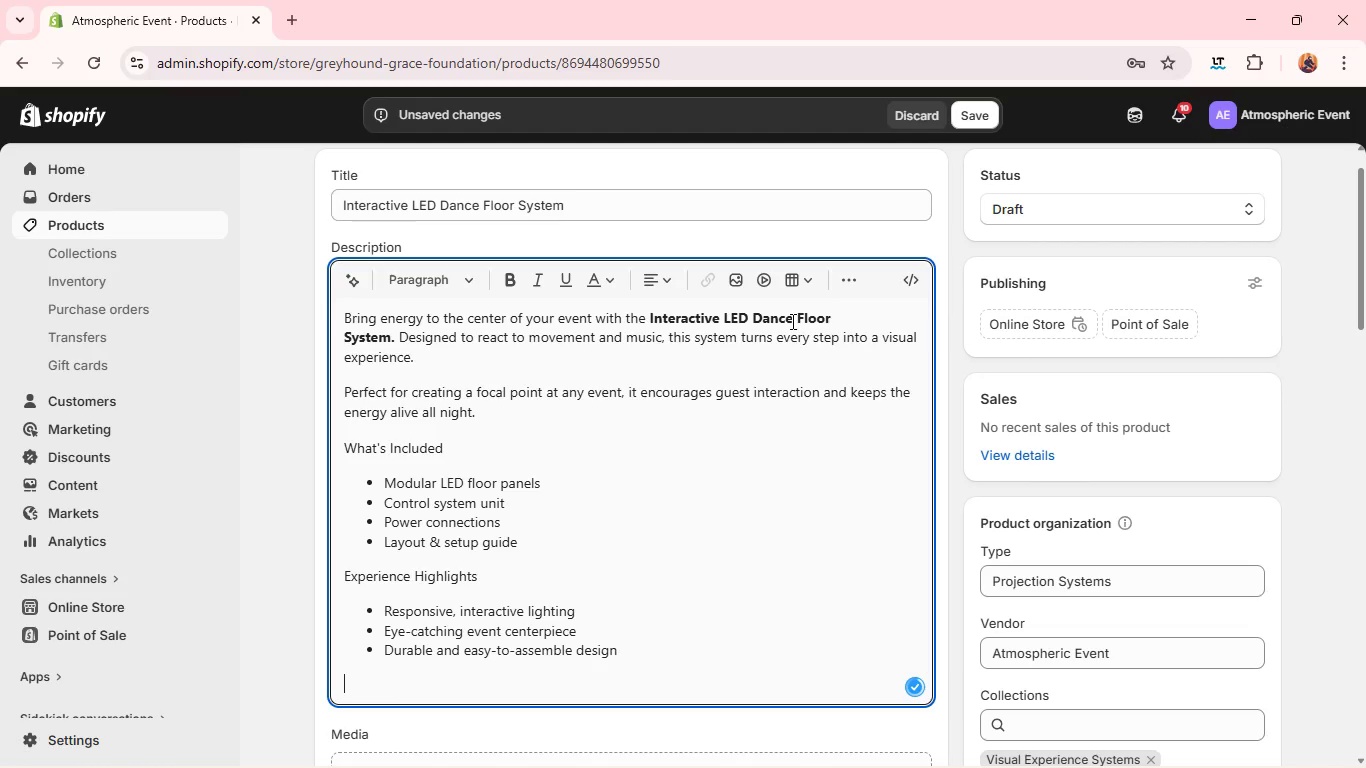 
type(Durable and easy-to-assemble design )
 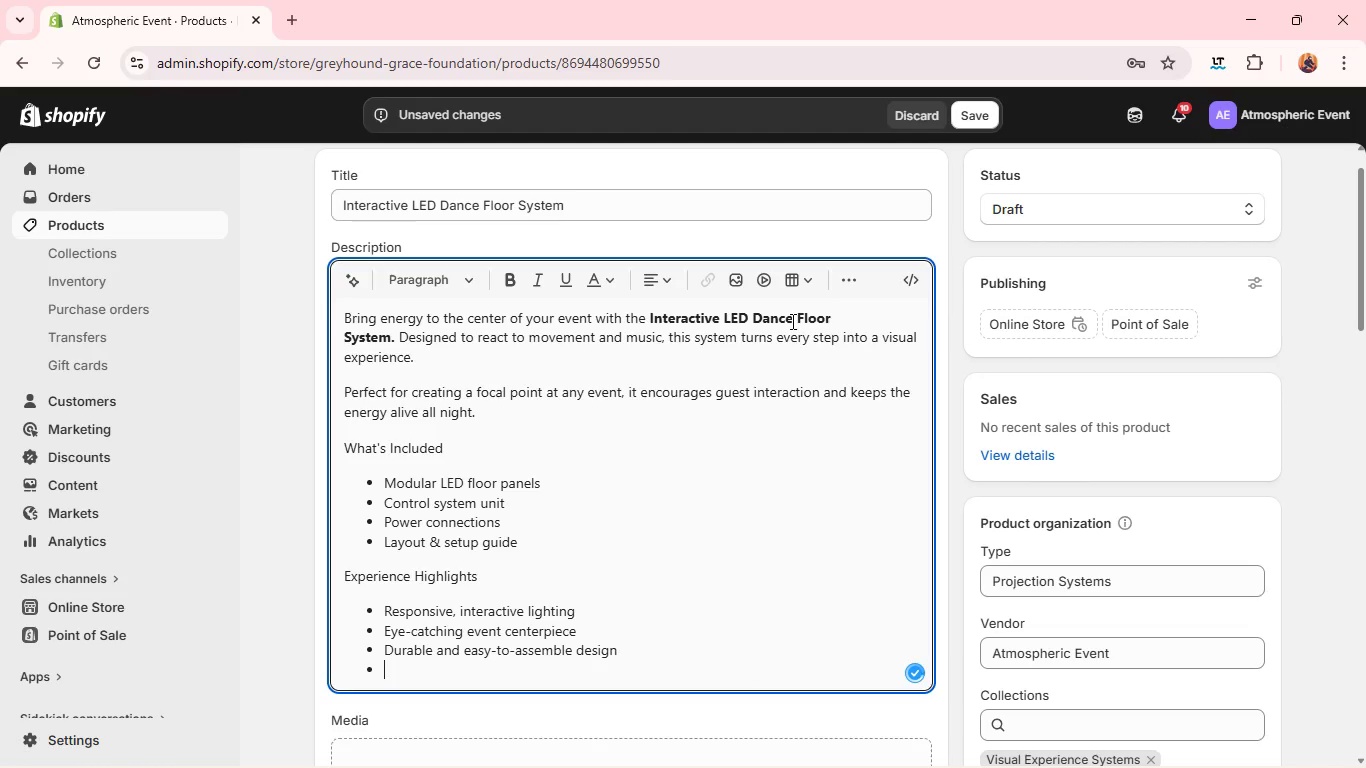 
key(Enter)
 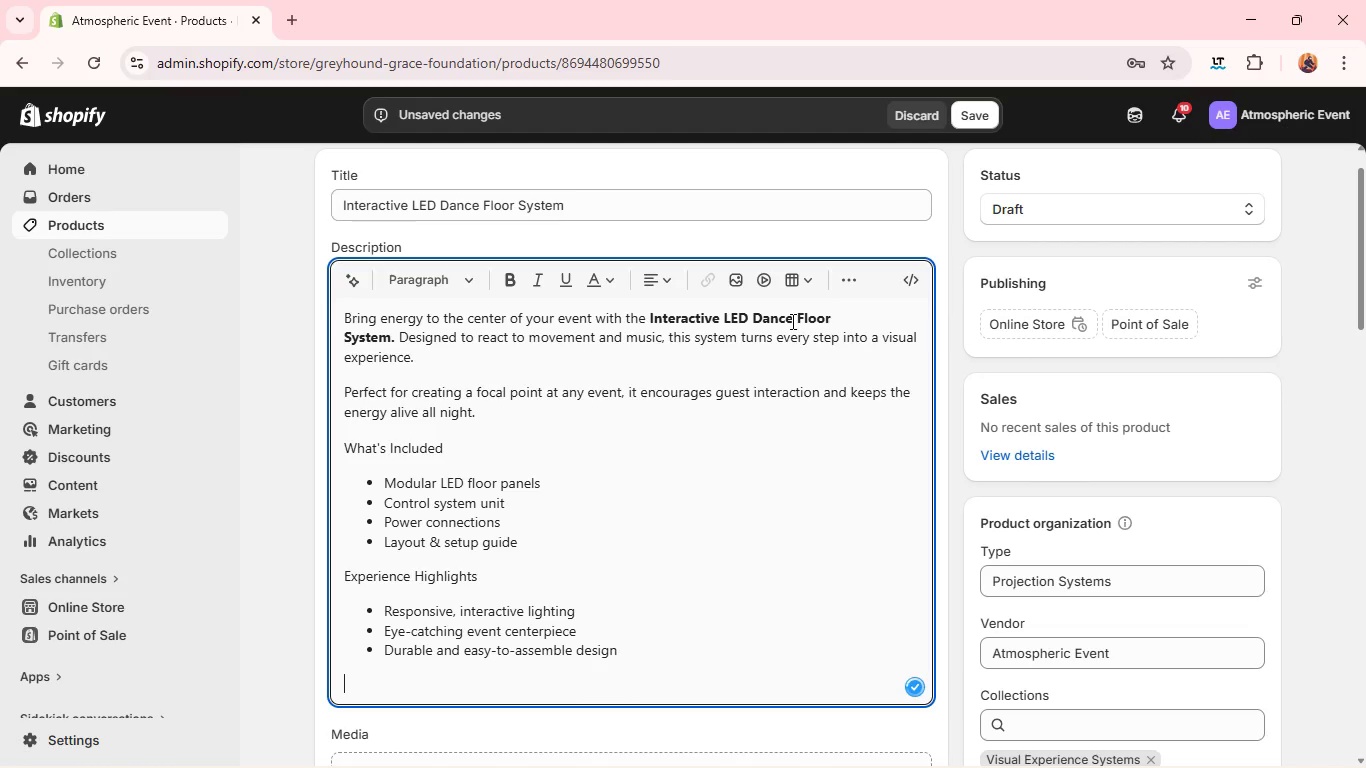 
hold_key(key=ShiftLeft, duration=0.33)
 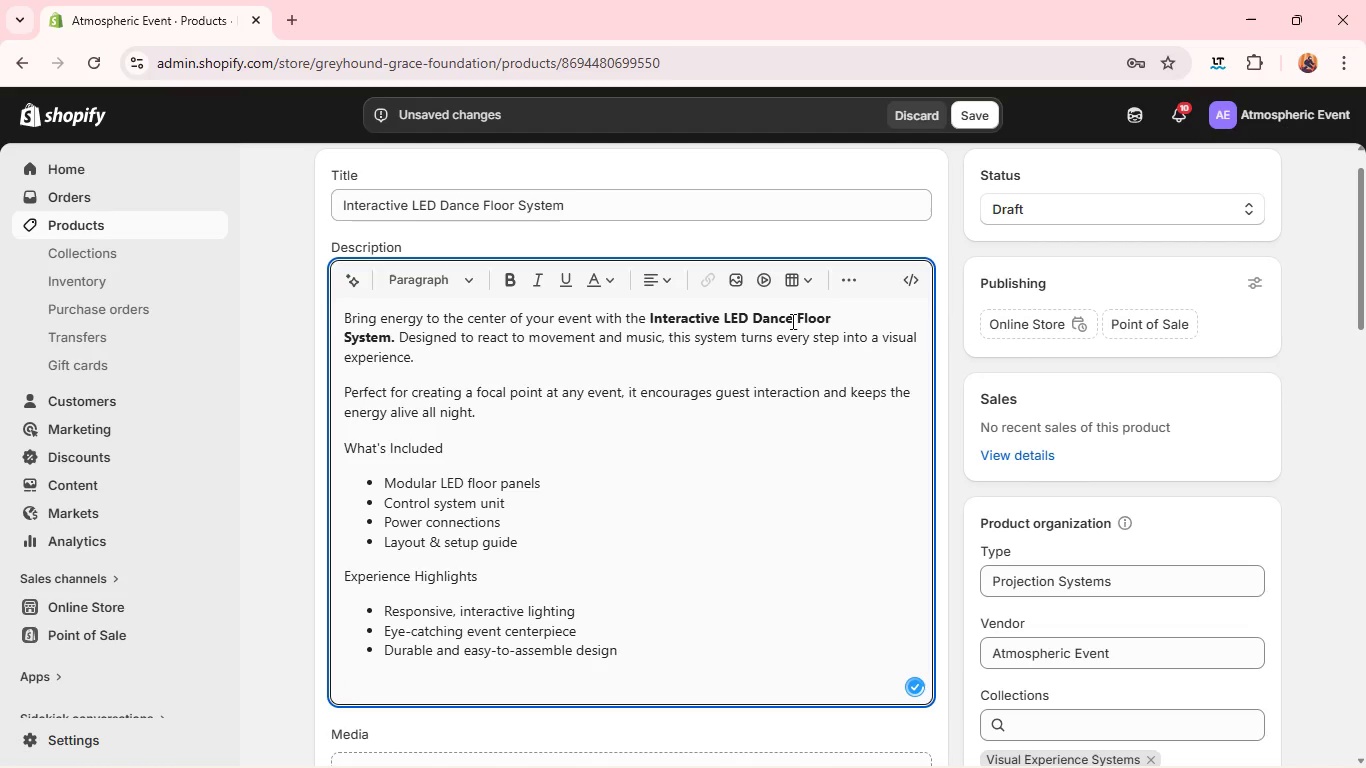 
type(Perfect For)
 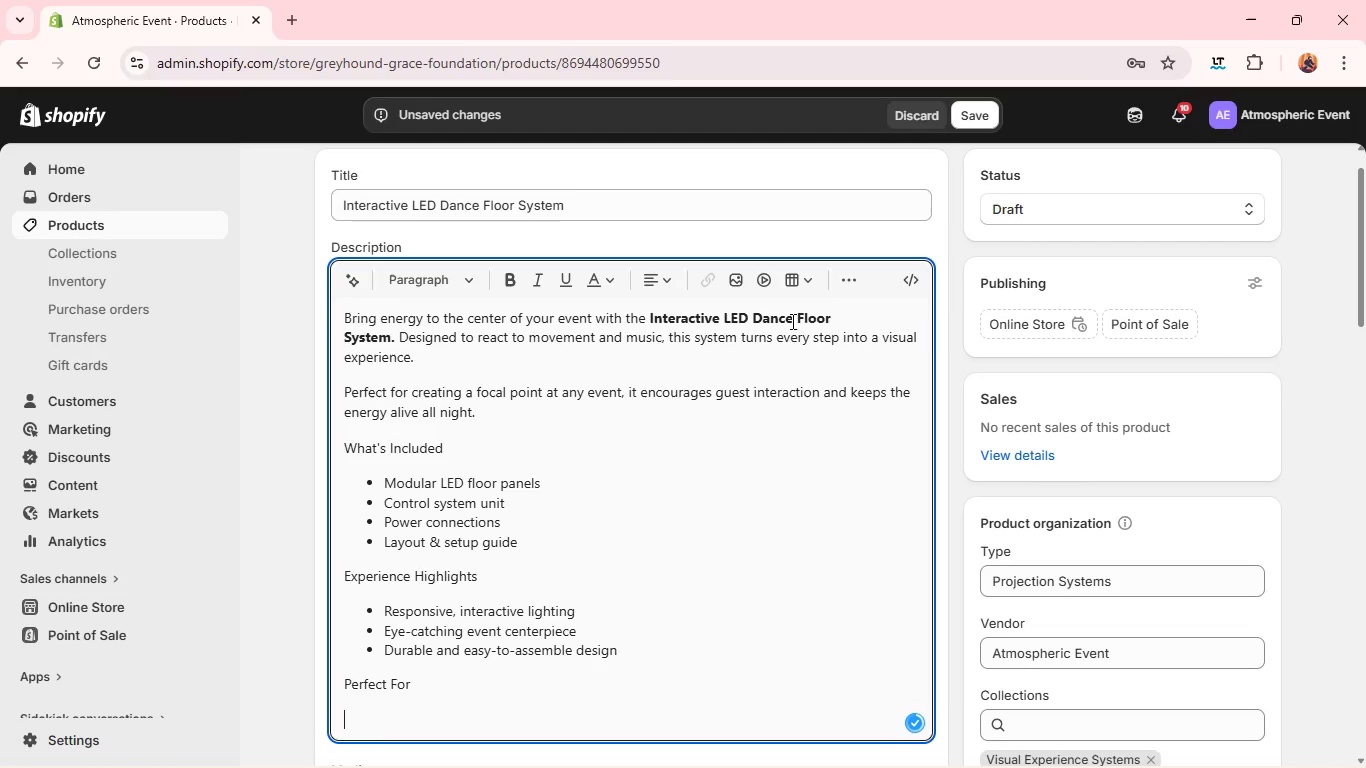 
 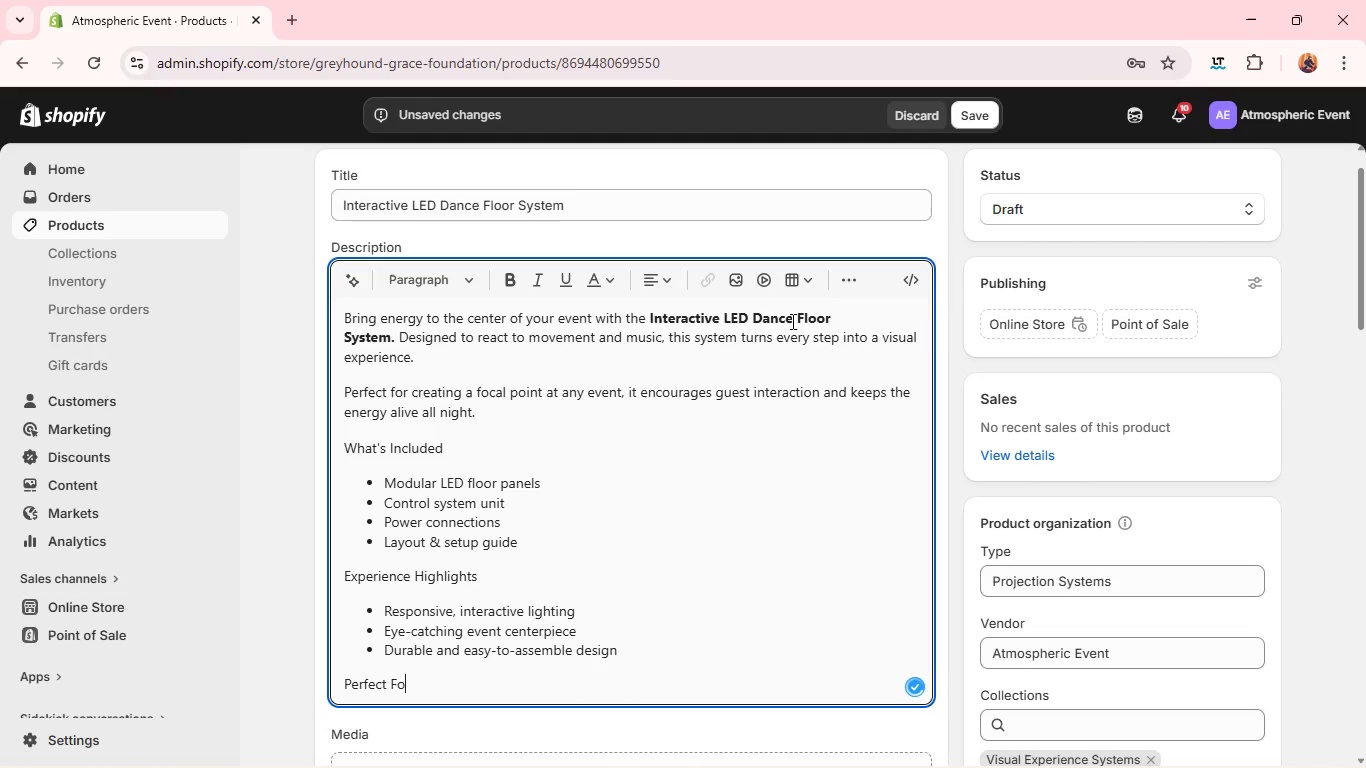 
key(Enter)
 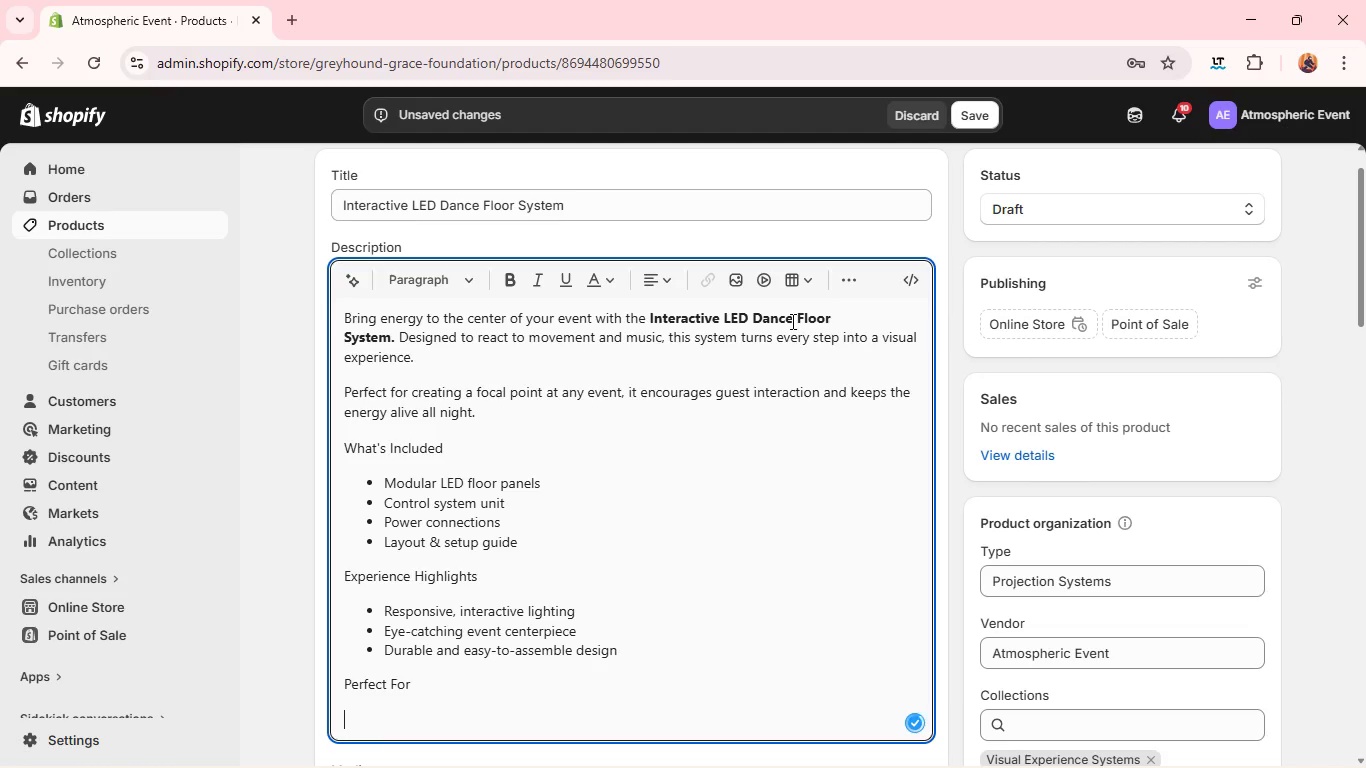 
type(Weddign)
key(Backspace)
key(Backspace)
type(ngs )
key(Backspace)
type(, parties, night events, corporate d)
key(Backspace)
type(funnctions)
 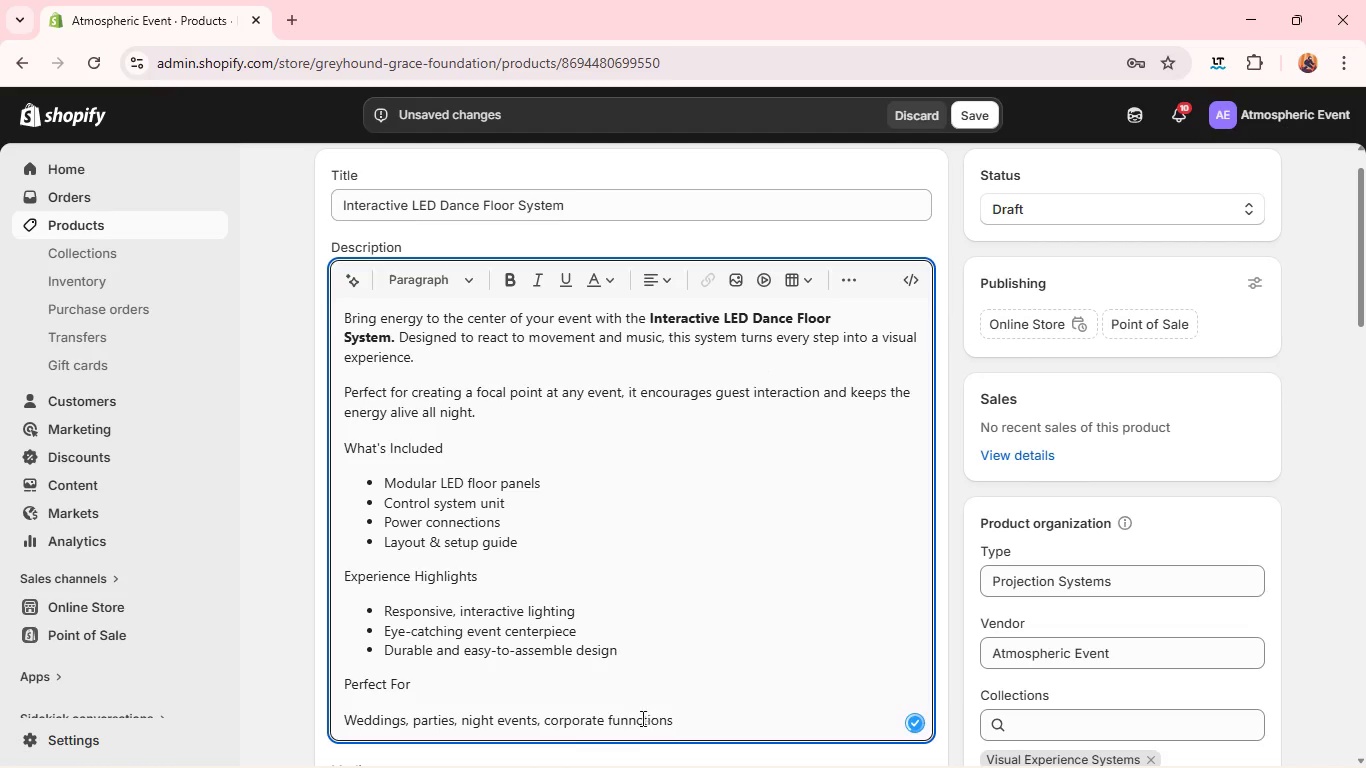 
left_click([636, 721])
 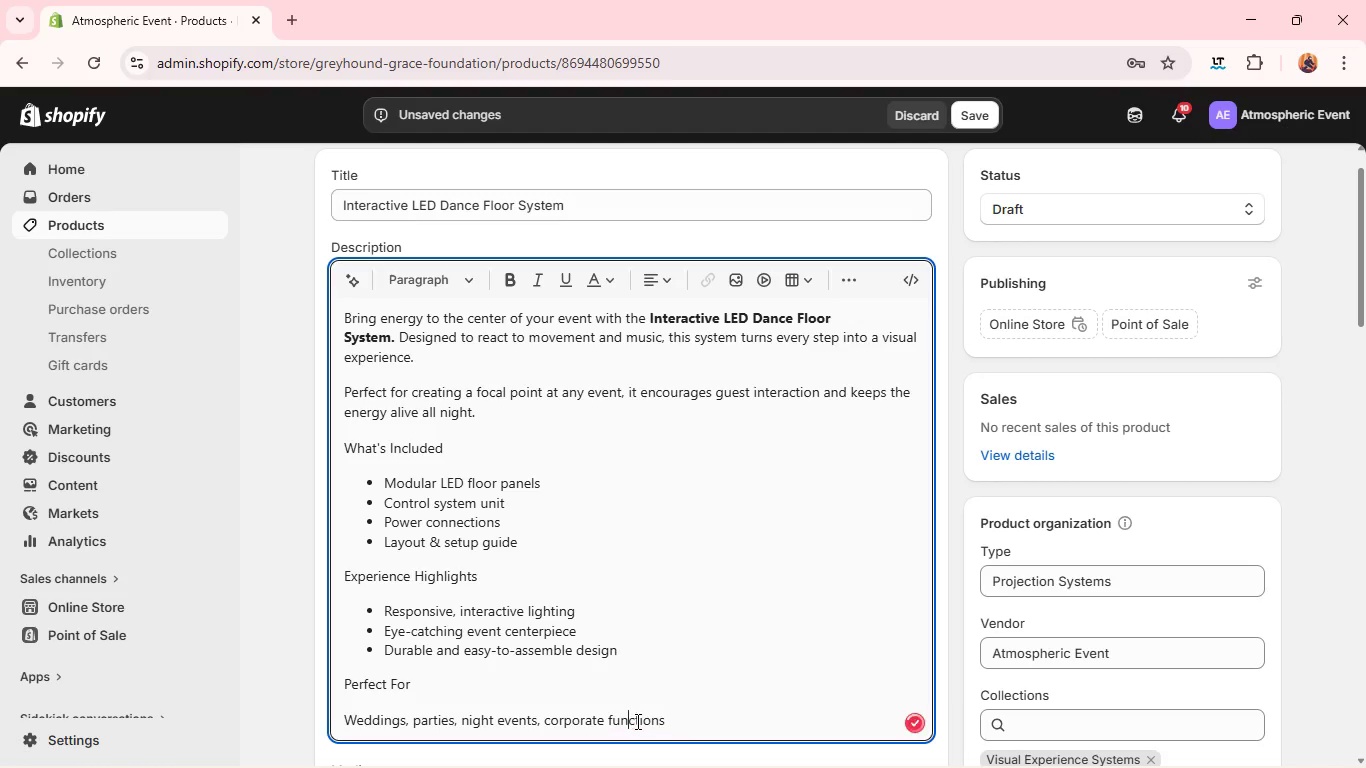 
key(Backspace)
 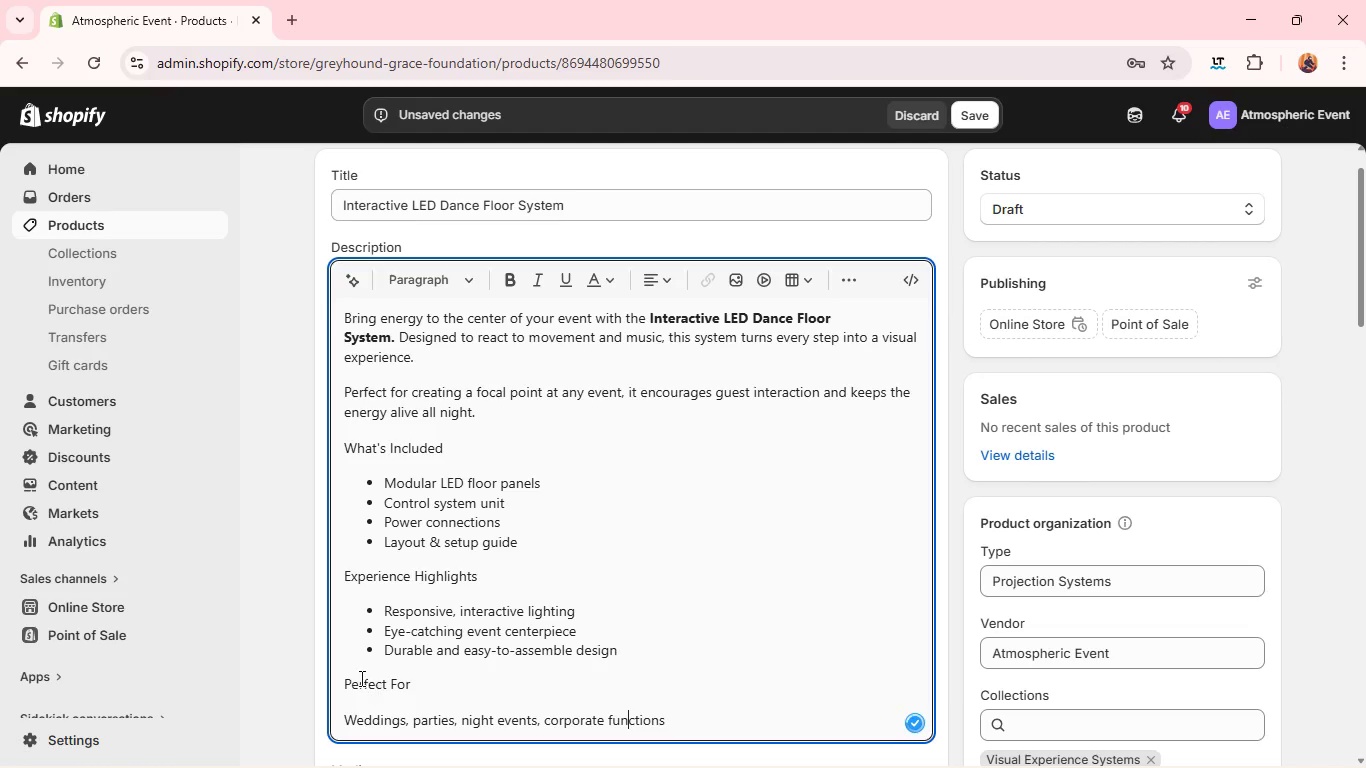 
double_click([360, 677])
 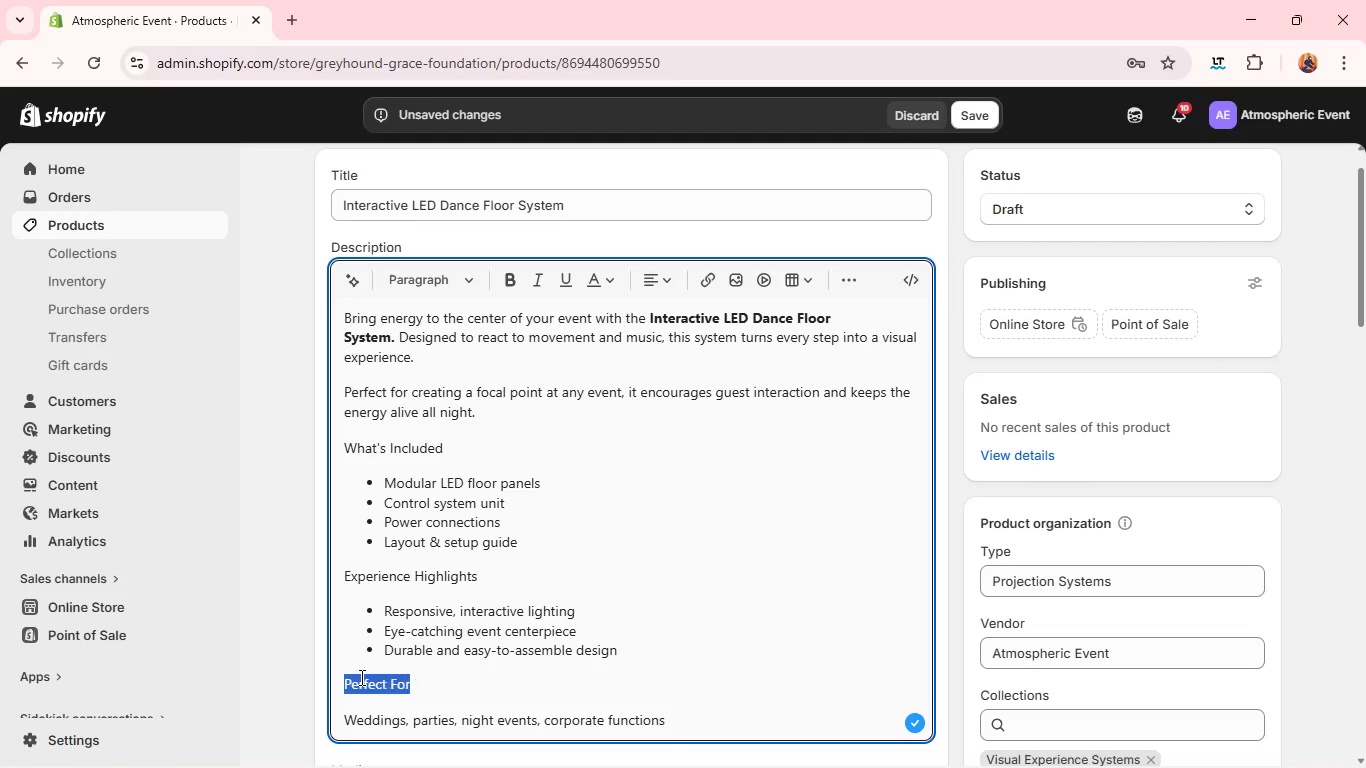 
triple_click([360, 677])
 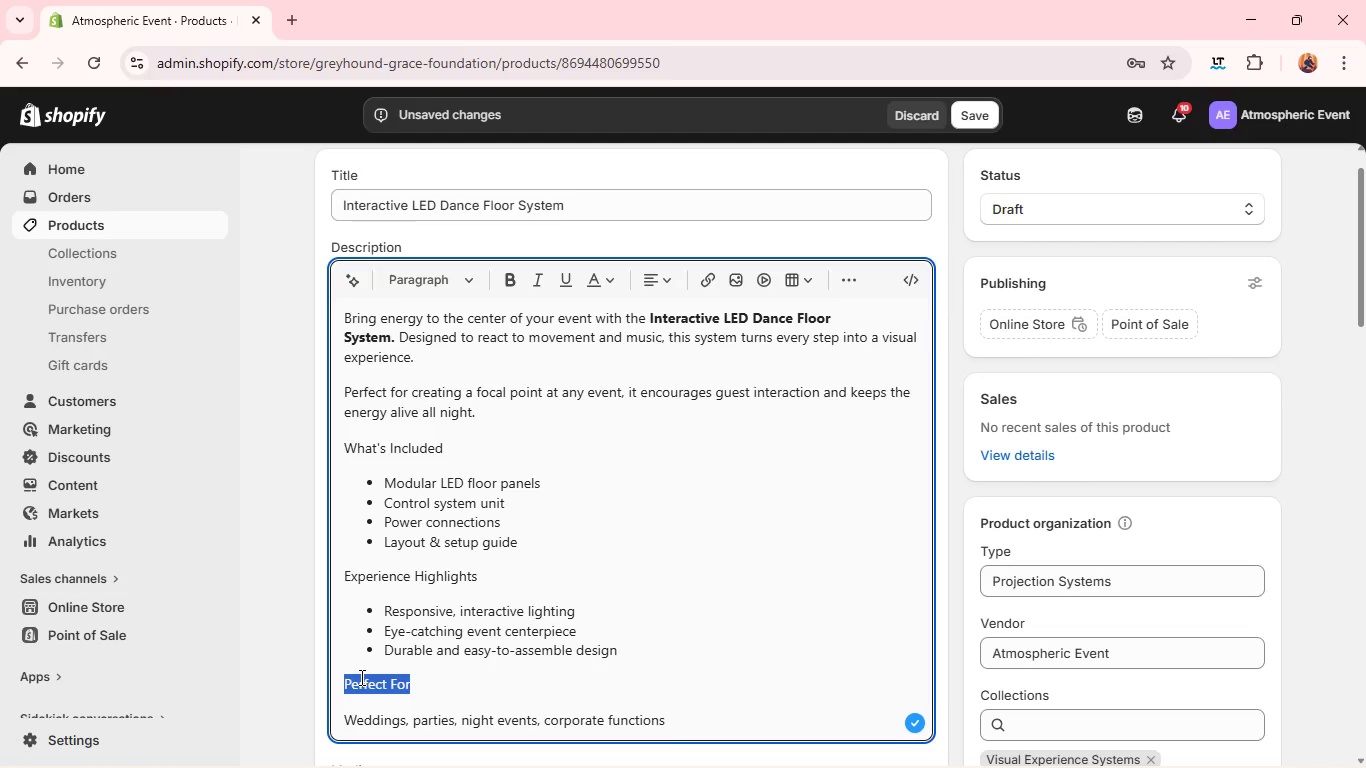 
triple_click([360, 677])
 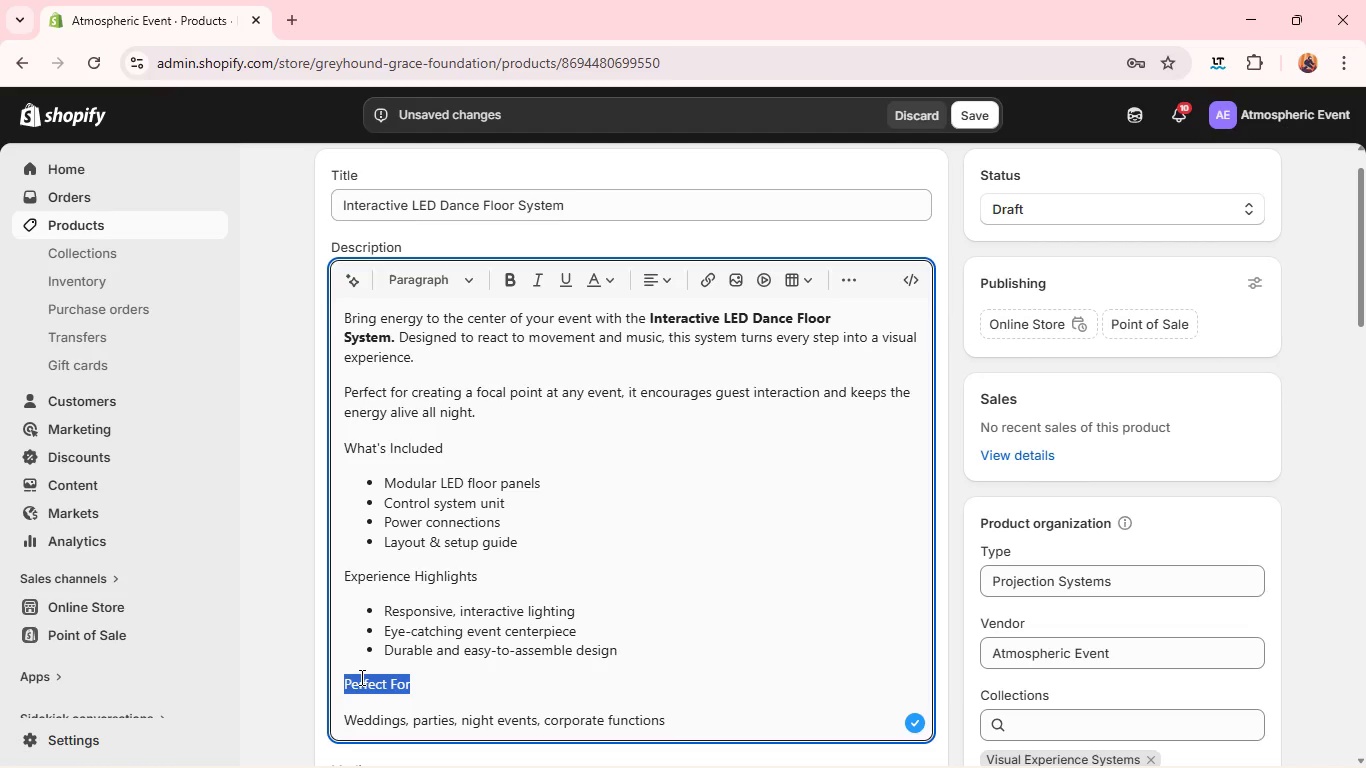 
key(Control+B)
 